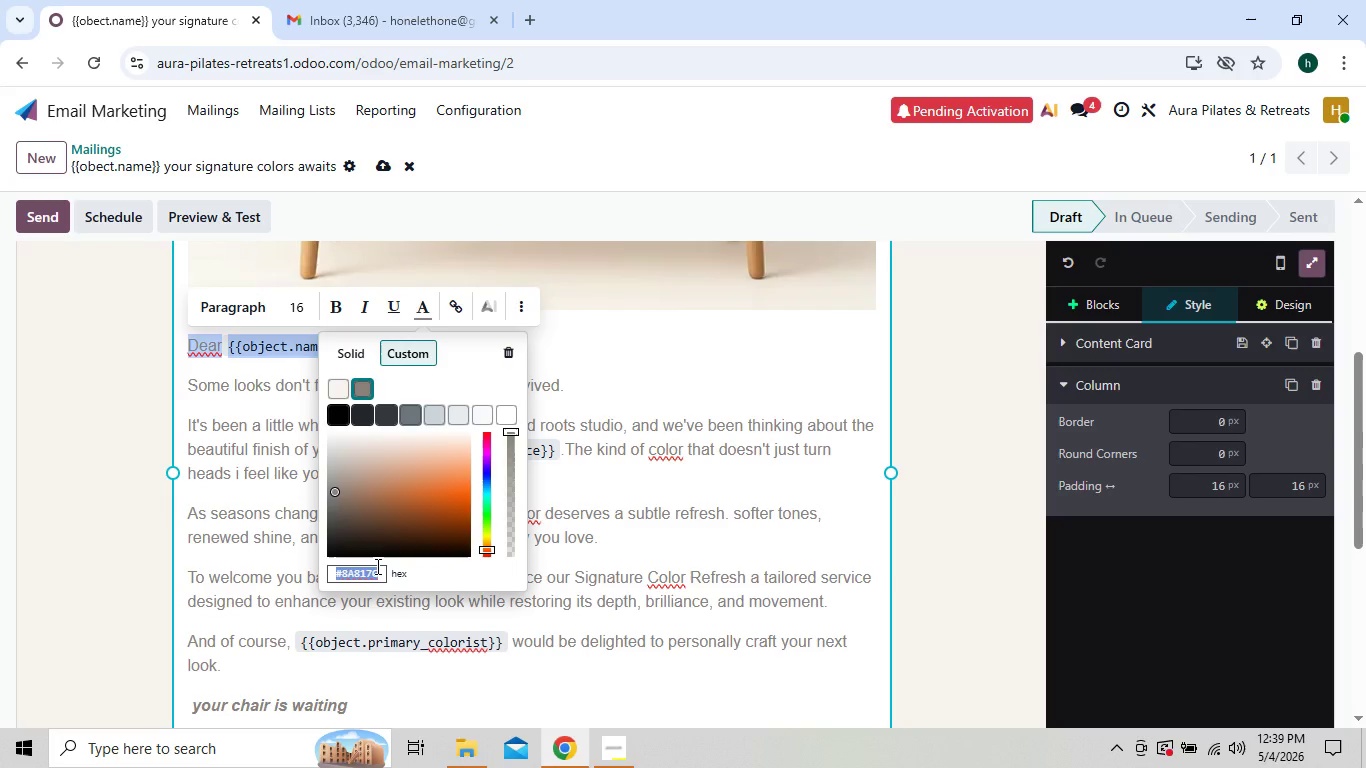 
type(2e)
 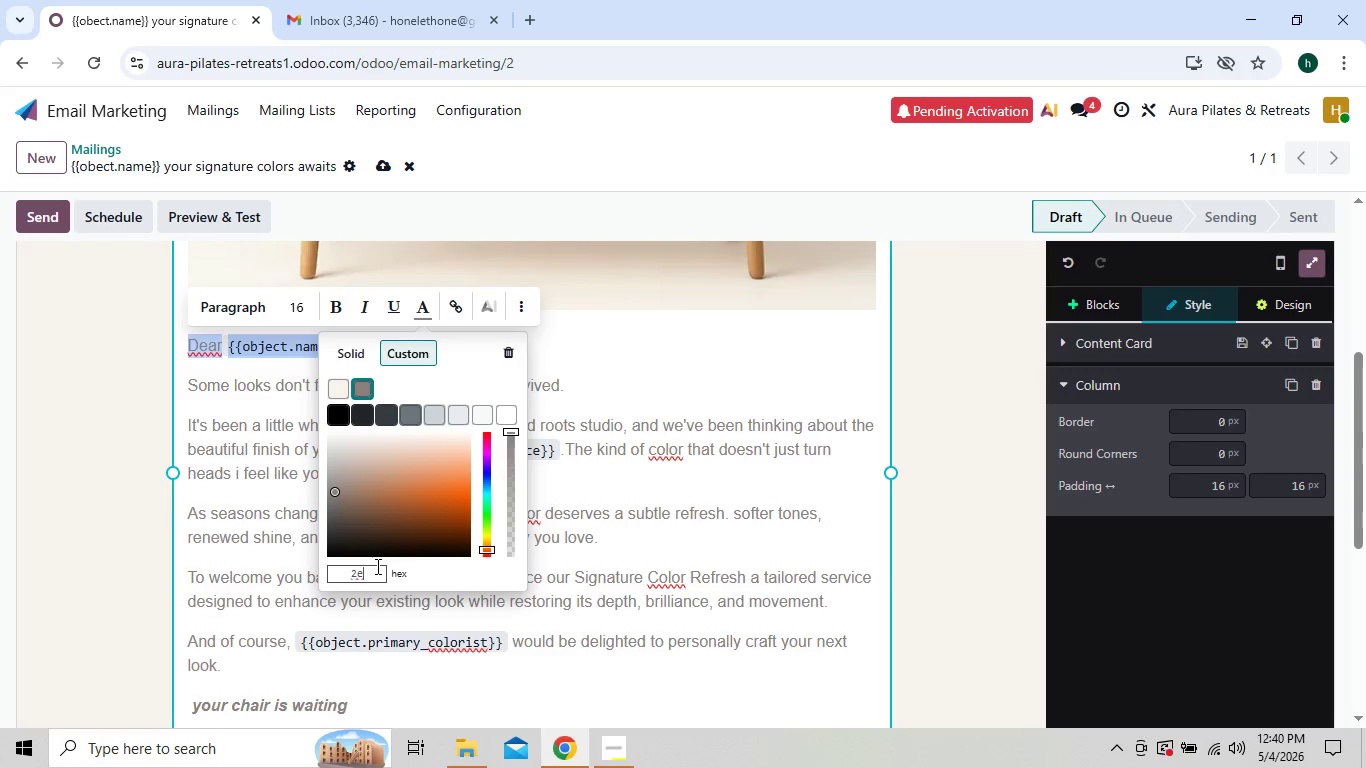 
type(2a28)
 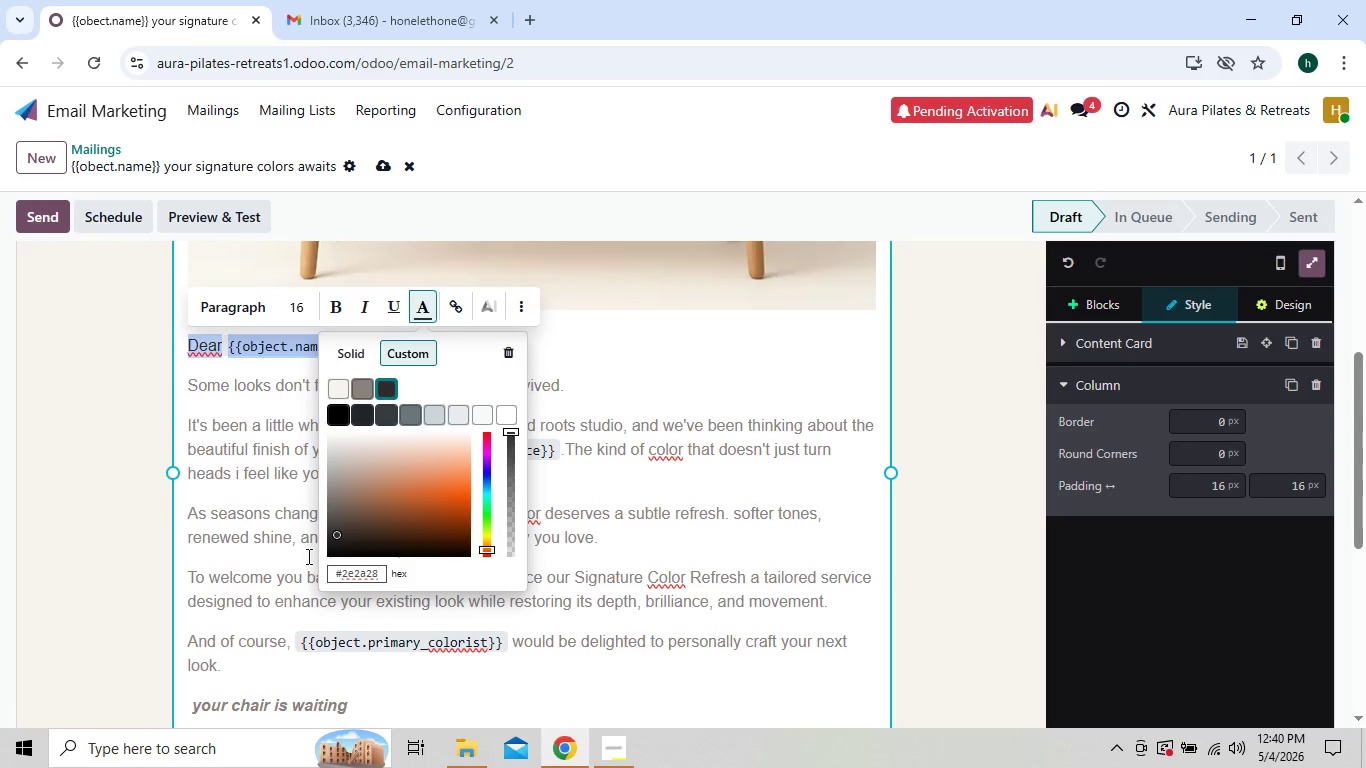 
left_click([270, 534])
 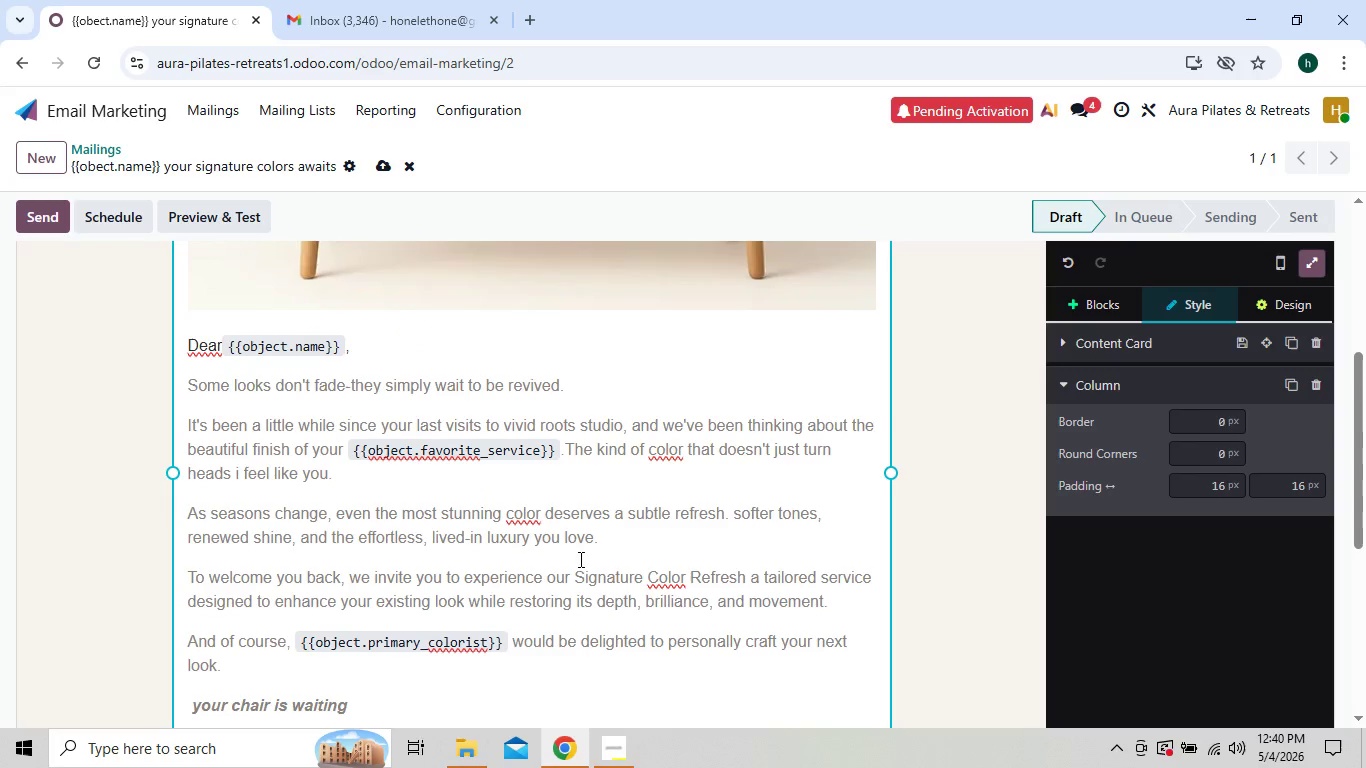 
mouse_move([641, 526])
 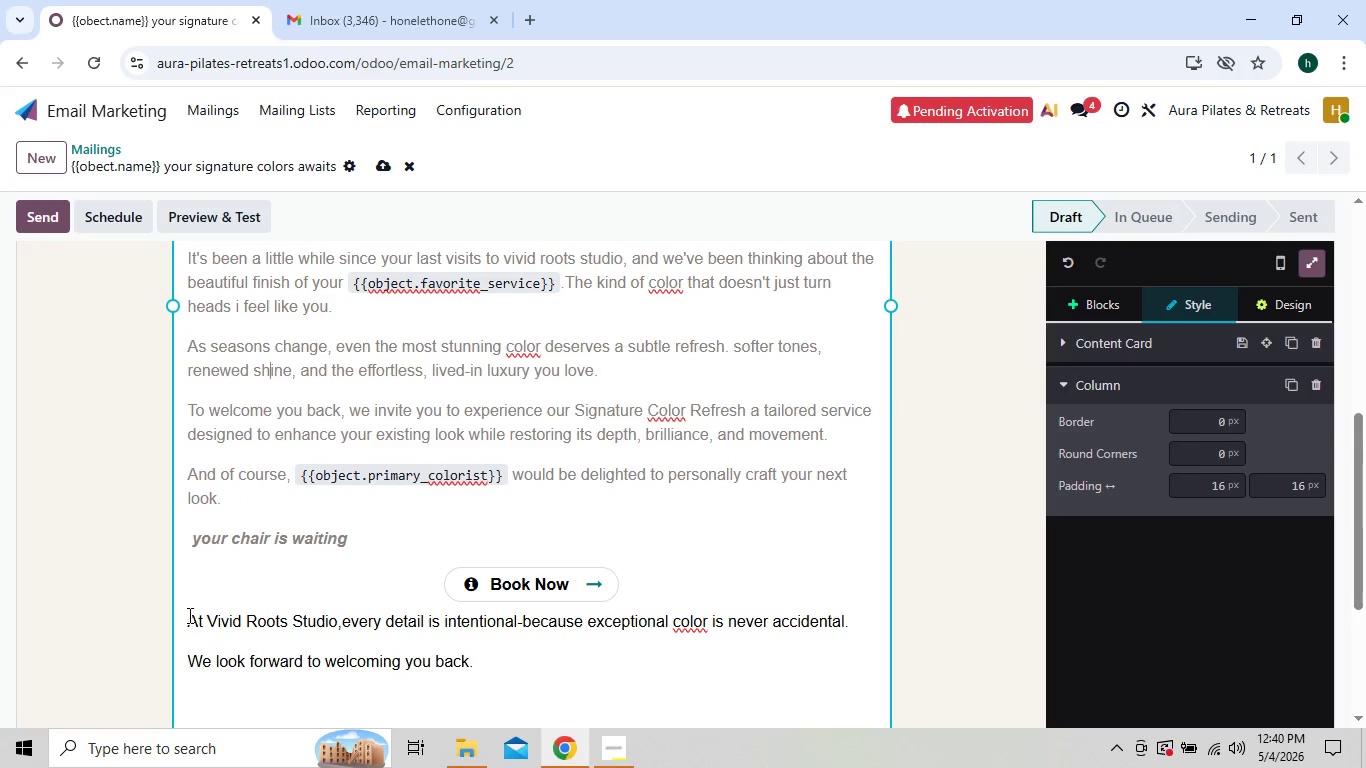 
left_click_drag(start_coordinate=[188, 615], to_coordinate=[469, 705])
 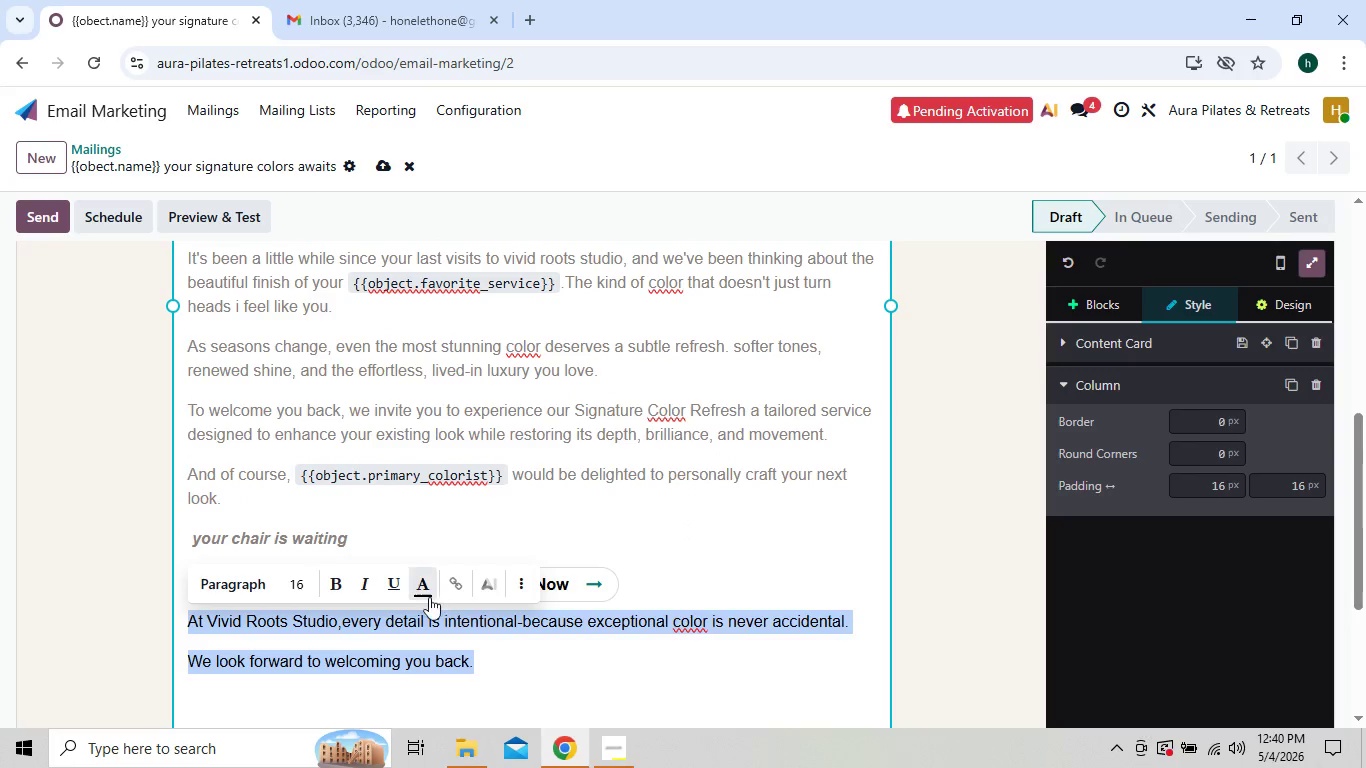 
left_click([428, 596])
 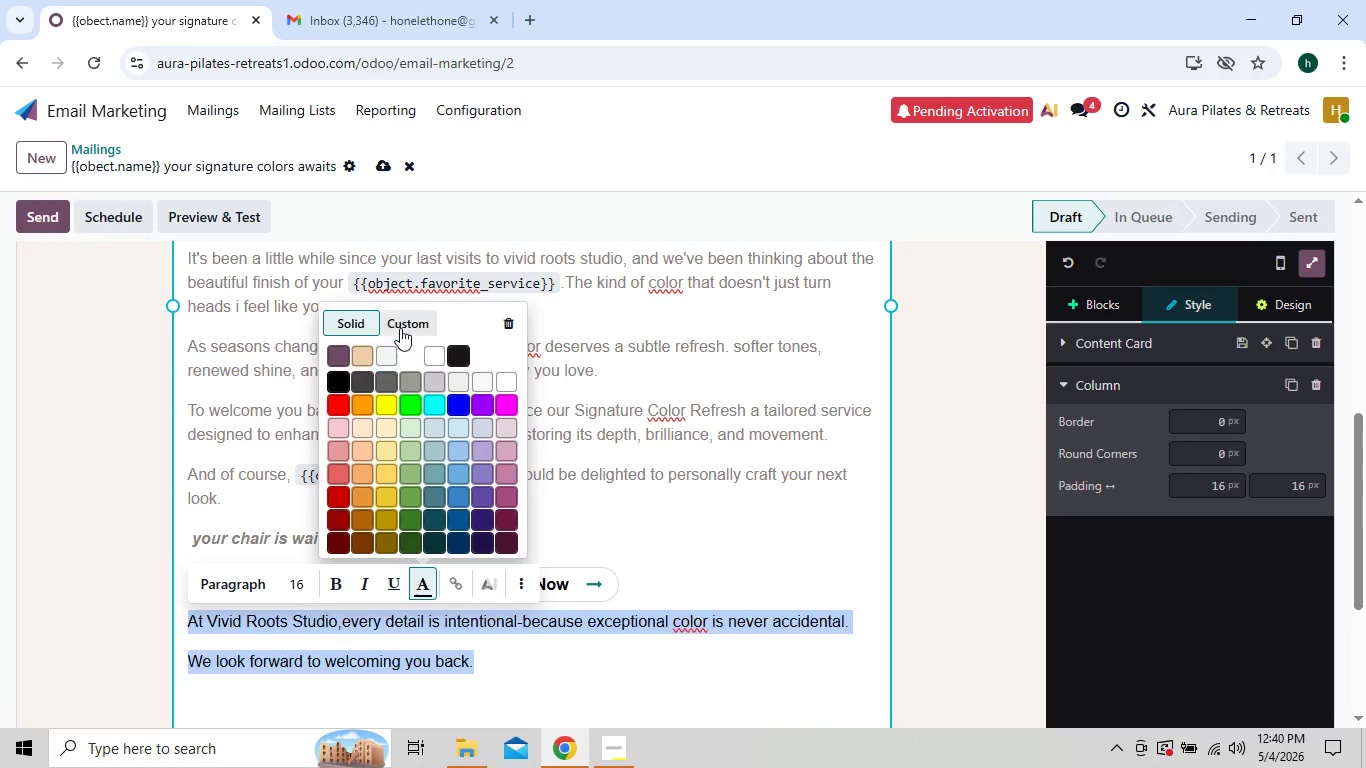 
left_click([402, 326])
 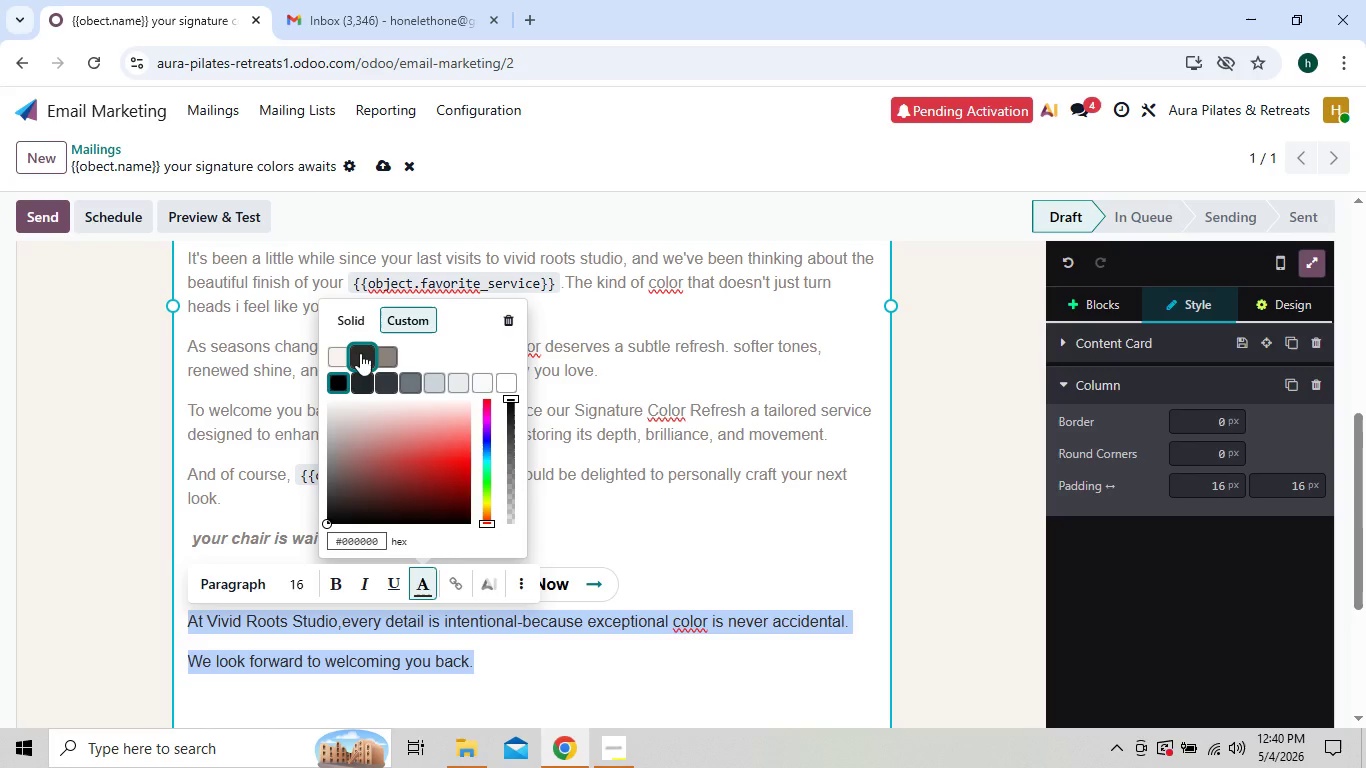 
wait(8.5)
 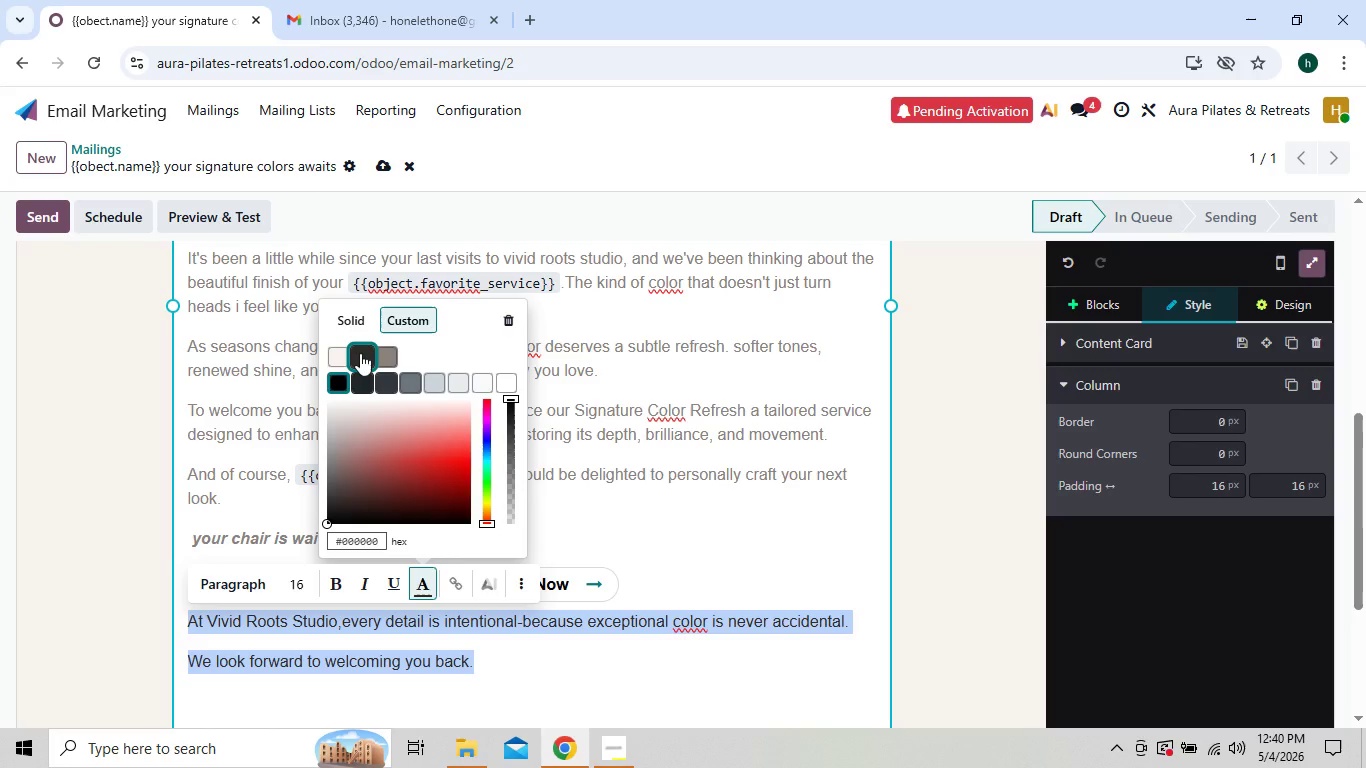 
left_click([348, 354])
 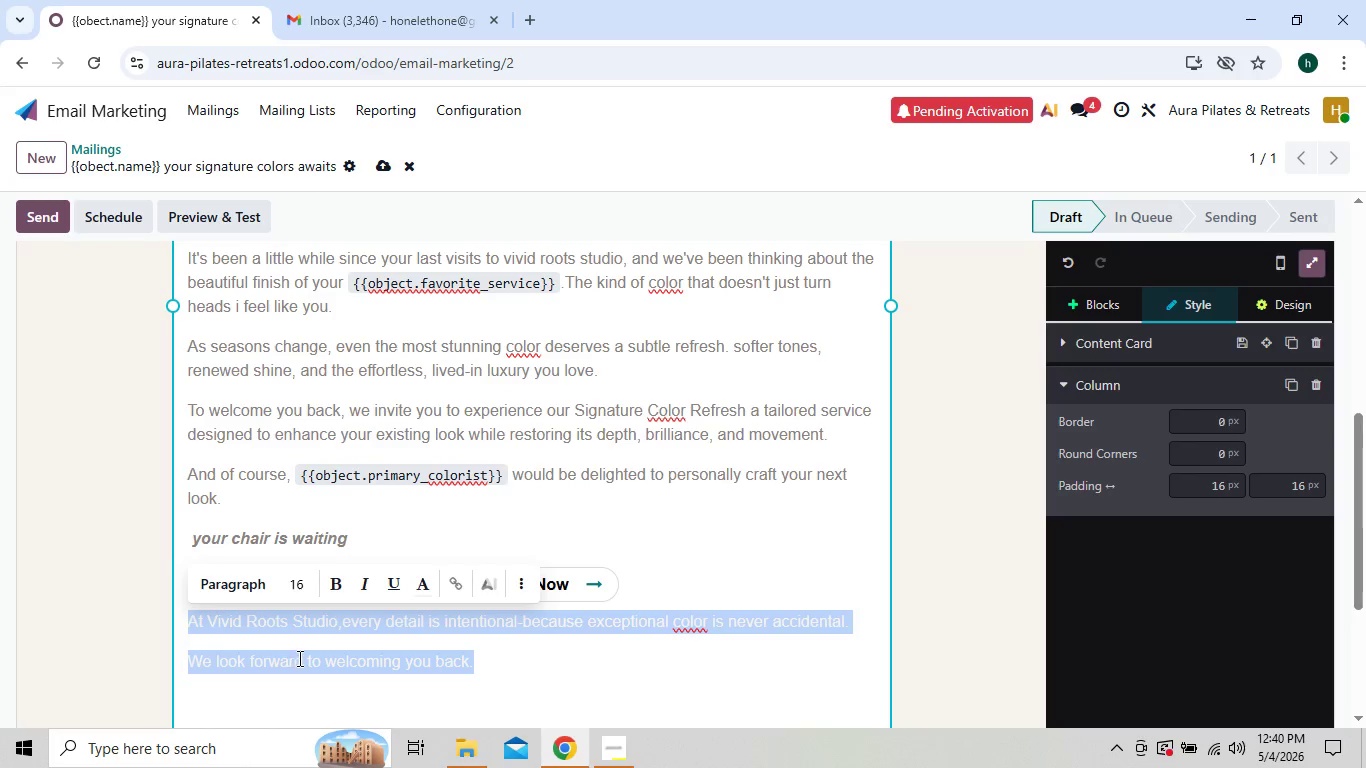 
left_click([307, 645])
 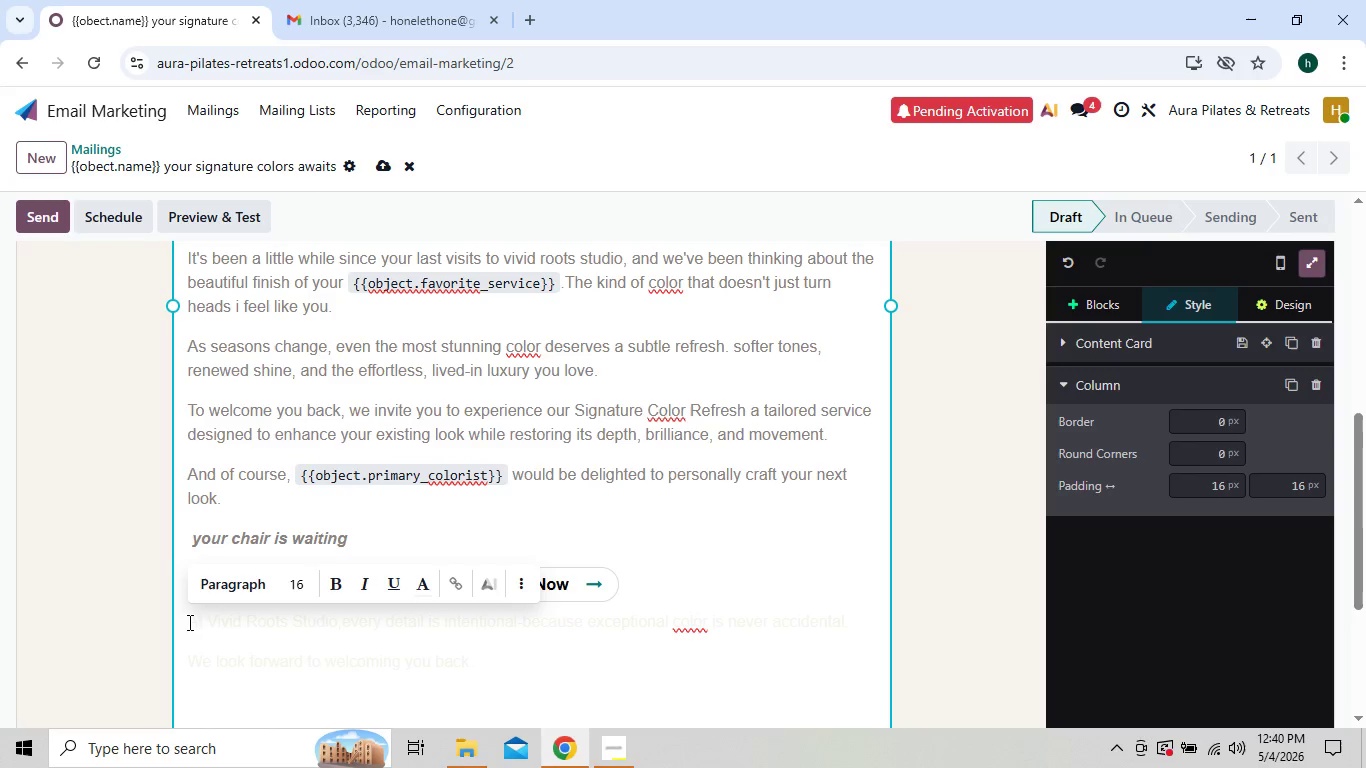 
left_click_drag(start_coordinate=[183, 620], to_coordinate=[520, 695])
 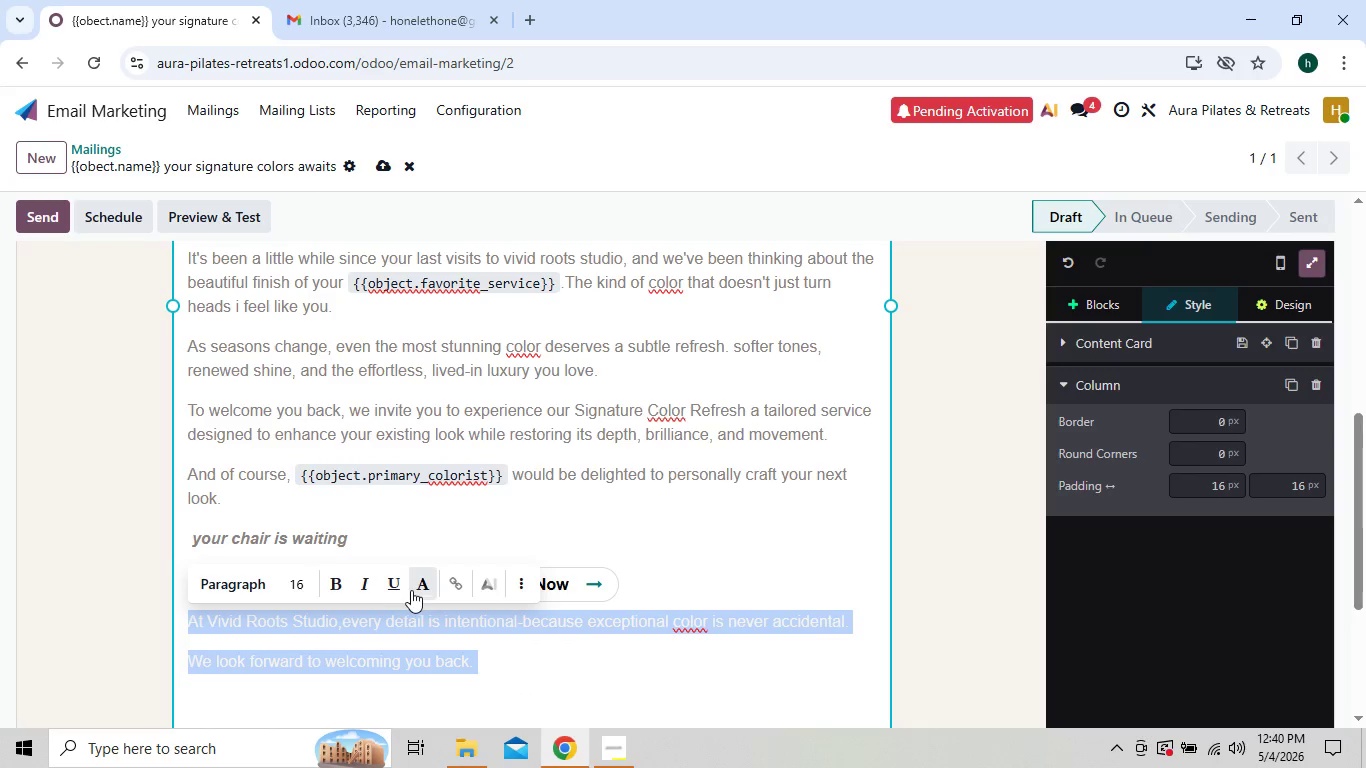 
wait(5.03)
 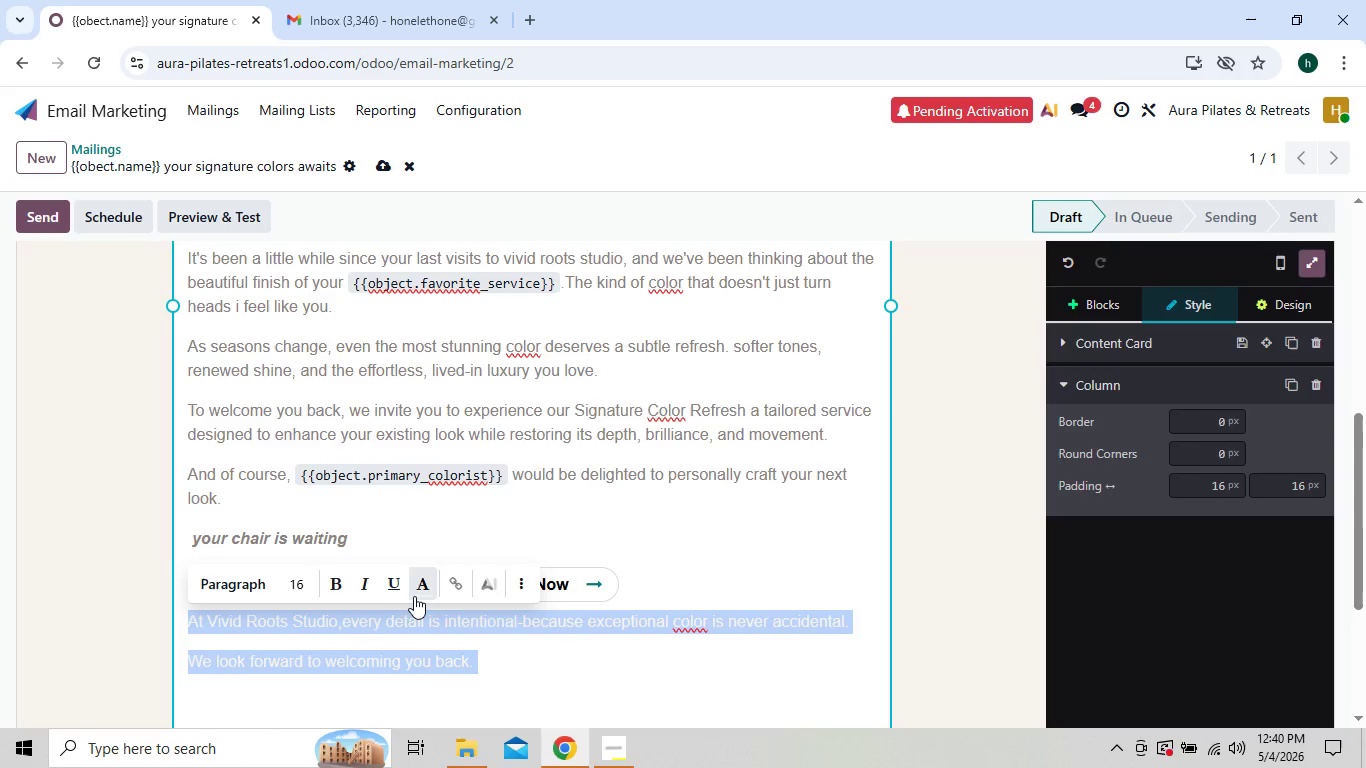 
left_click([401, 588])
 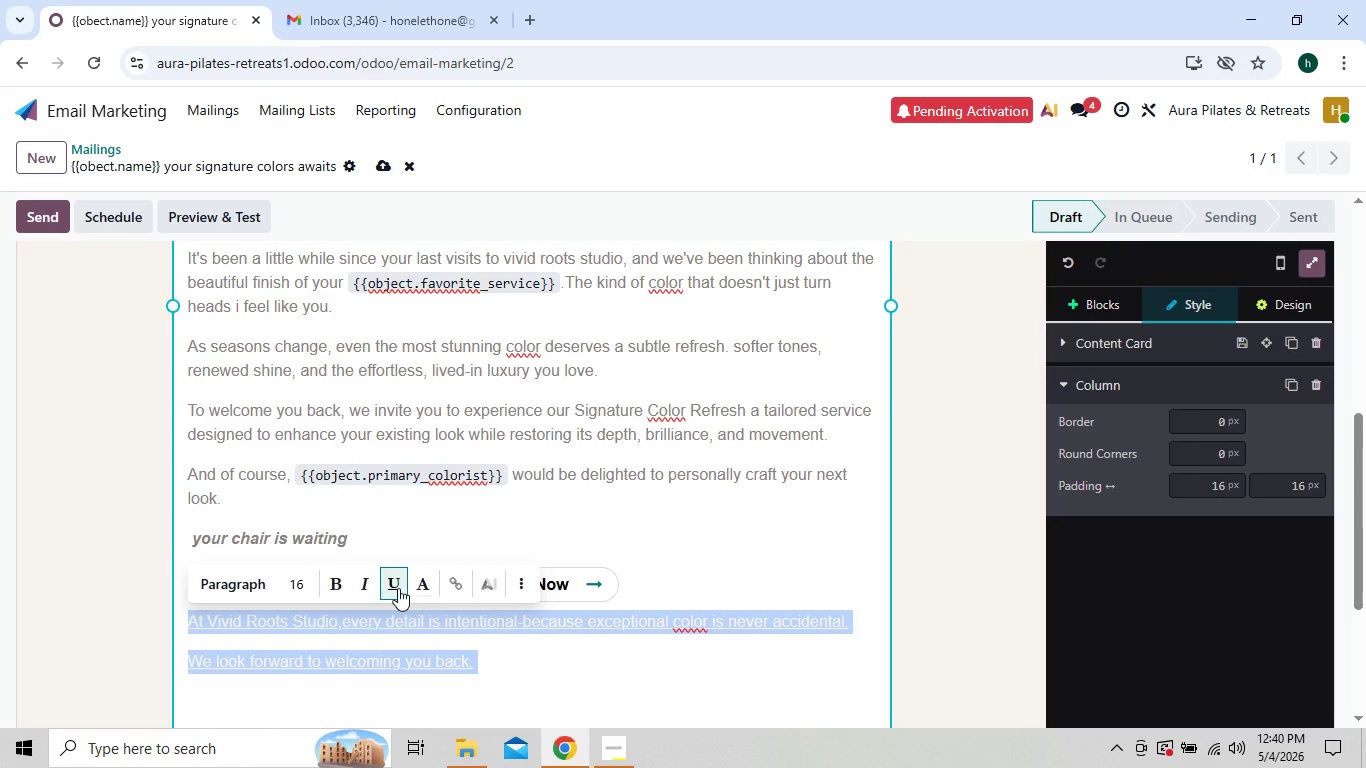 
left_click([398, 588])
 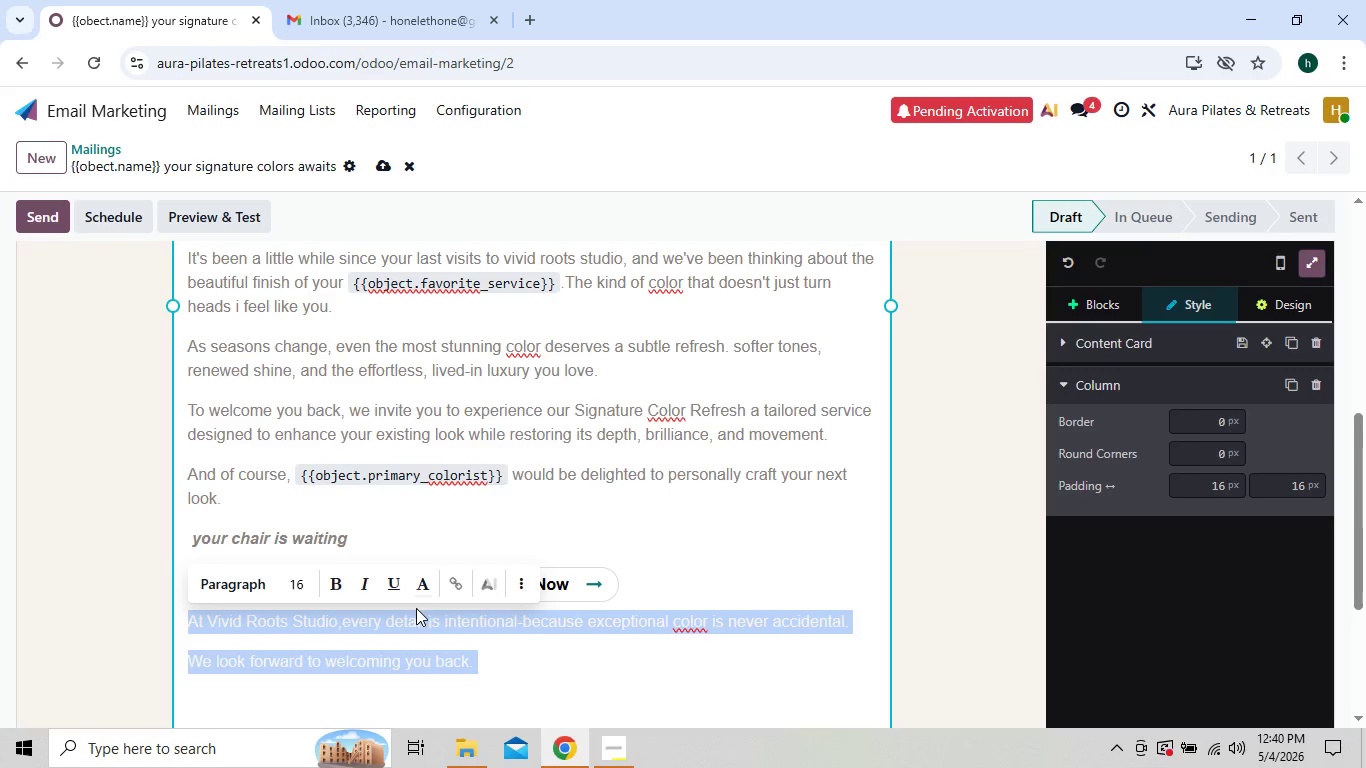 
left_click([417, 614])
 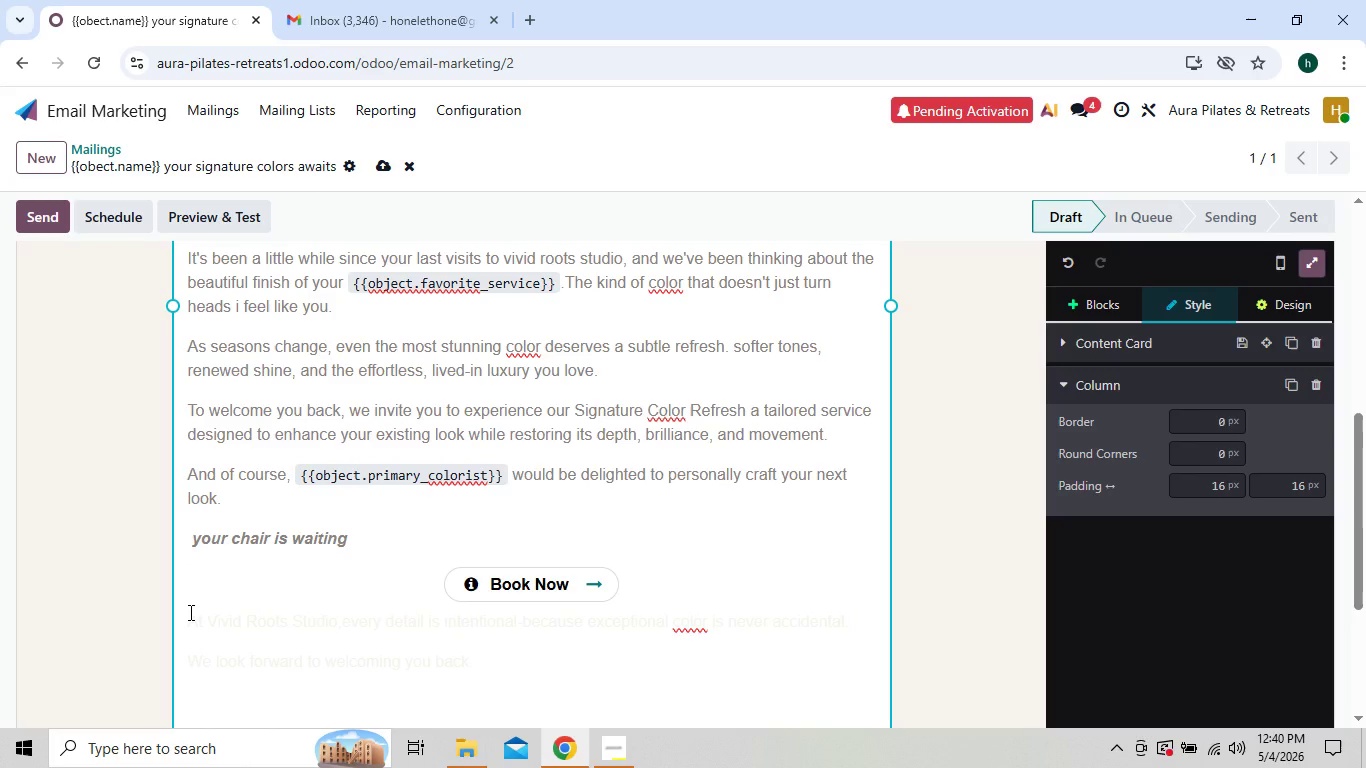 
left_click_drag(start_coordinate=[189, 612], to_coordinate=[534, 701])
 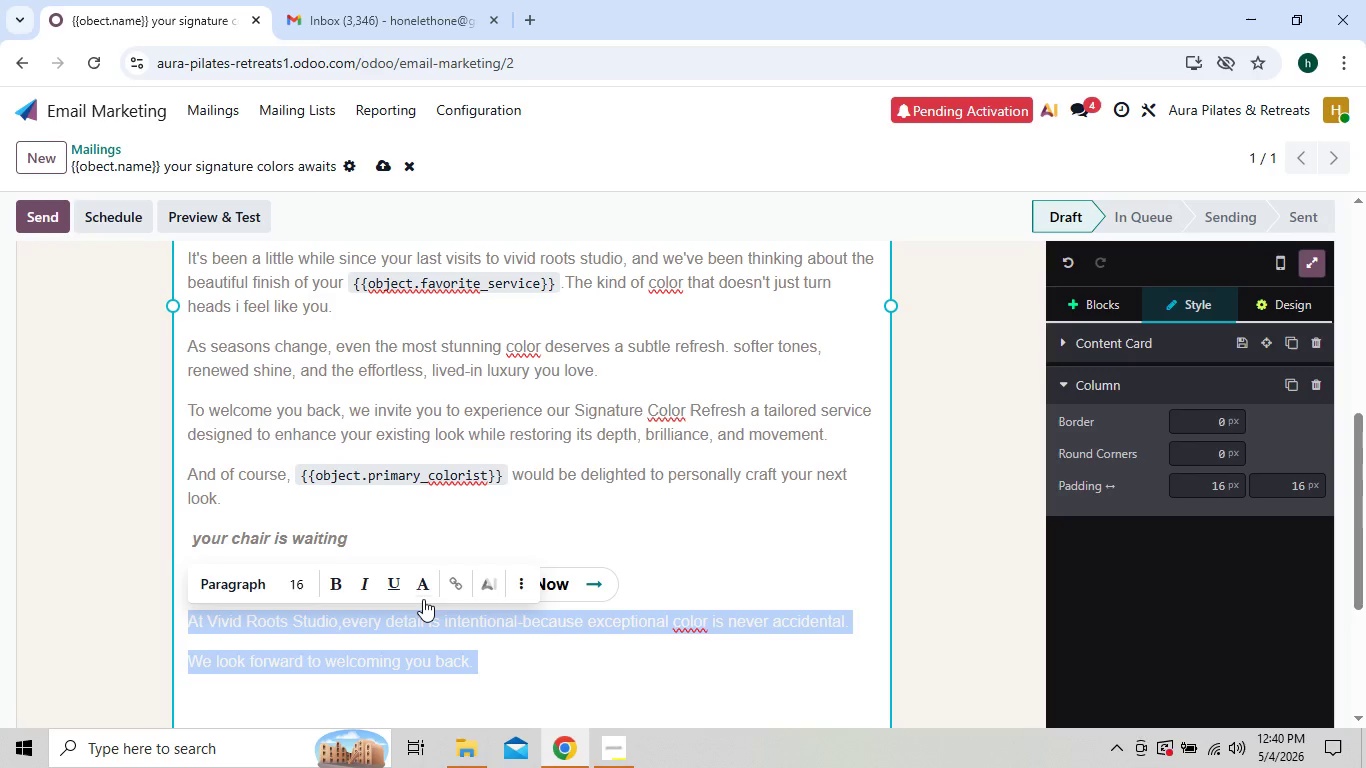 
left_click([420, 591])
 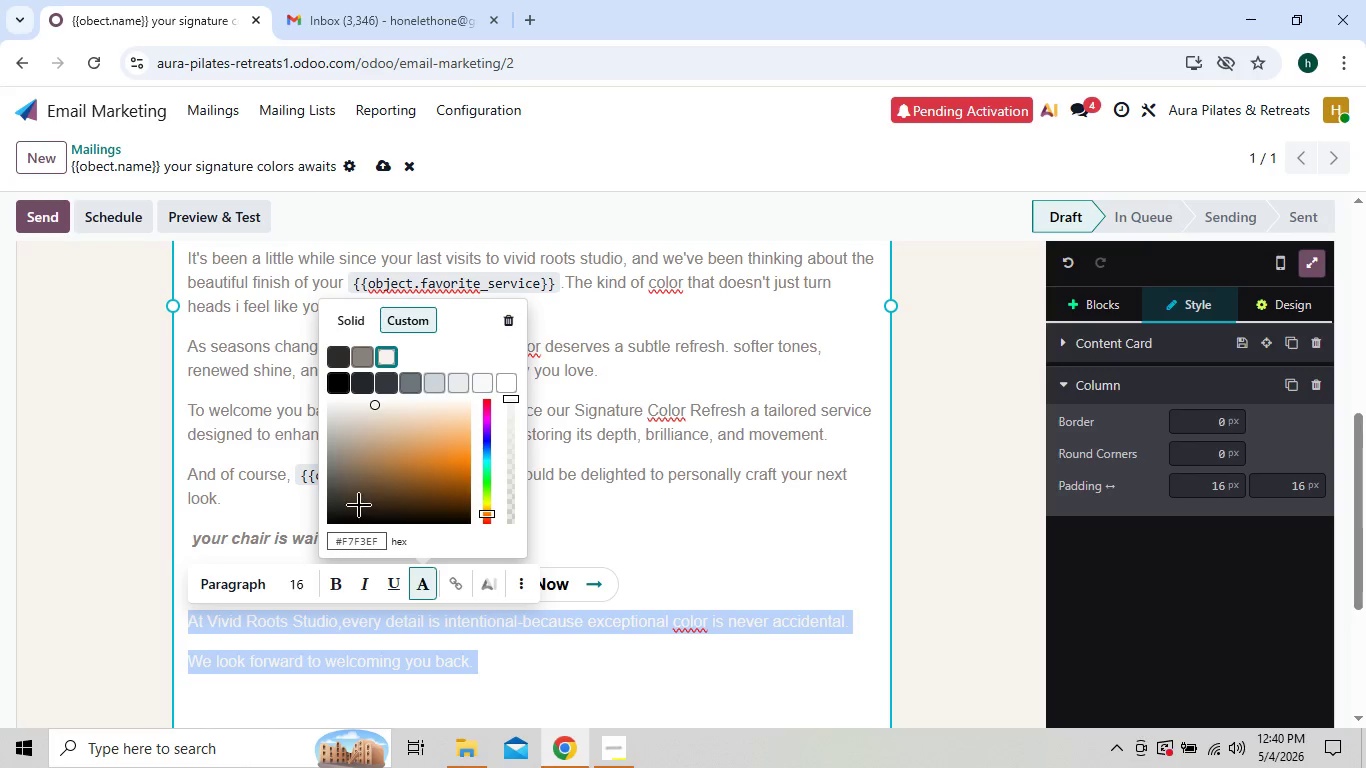 
left_click([371, 538])
 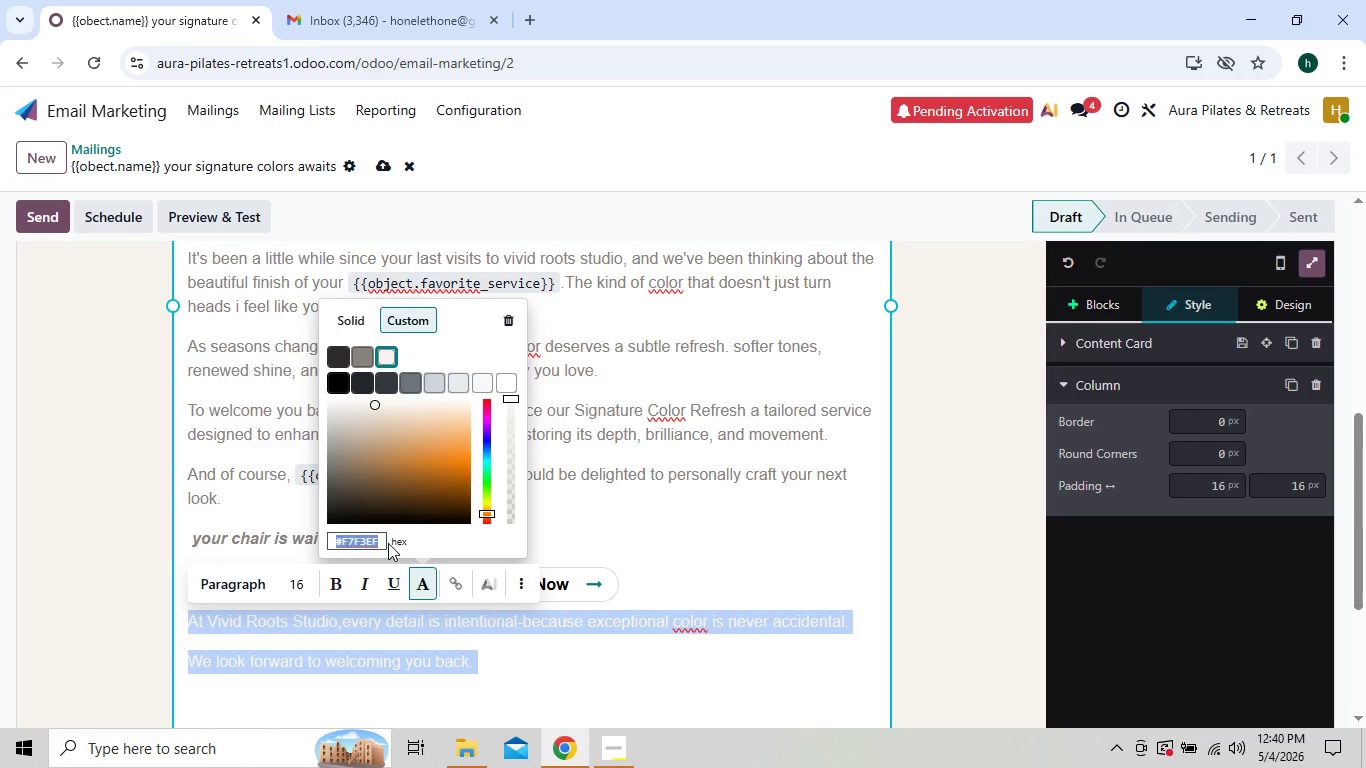 
wait(7.61)
 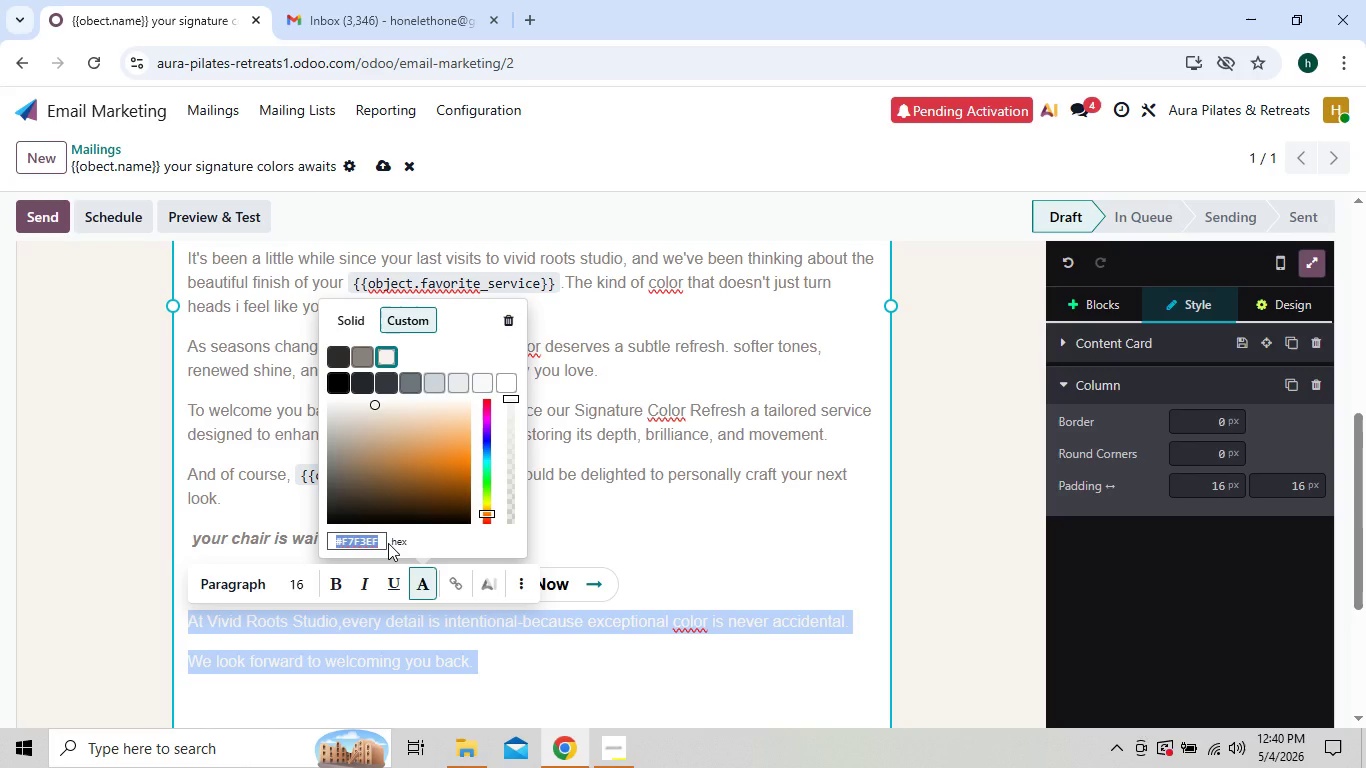 
key(8)
 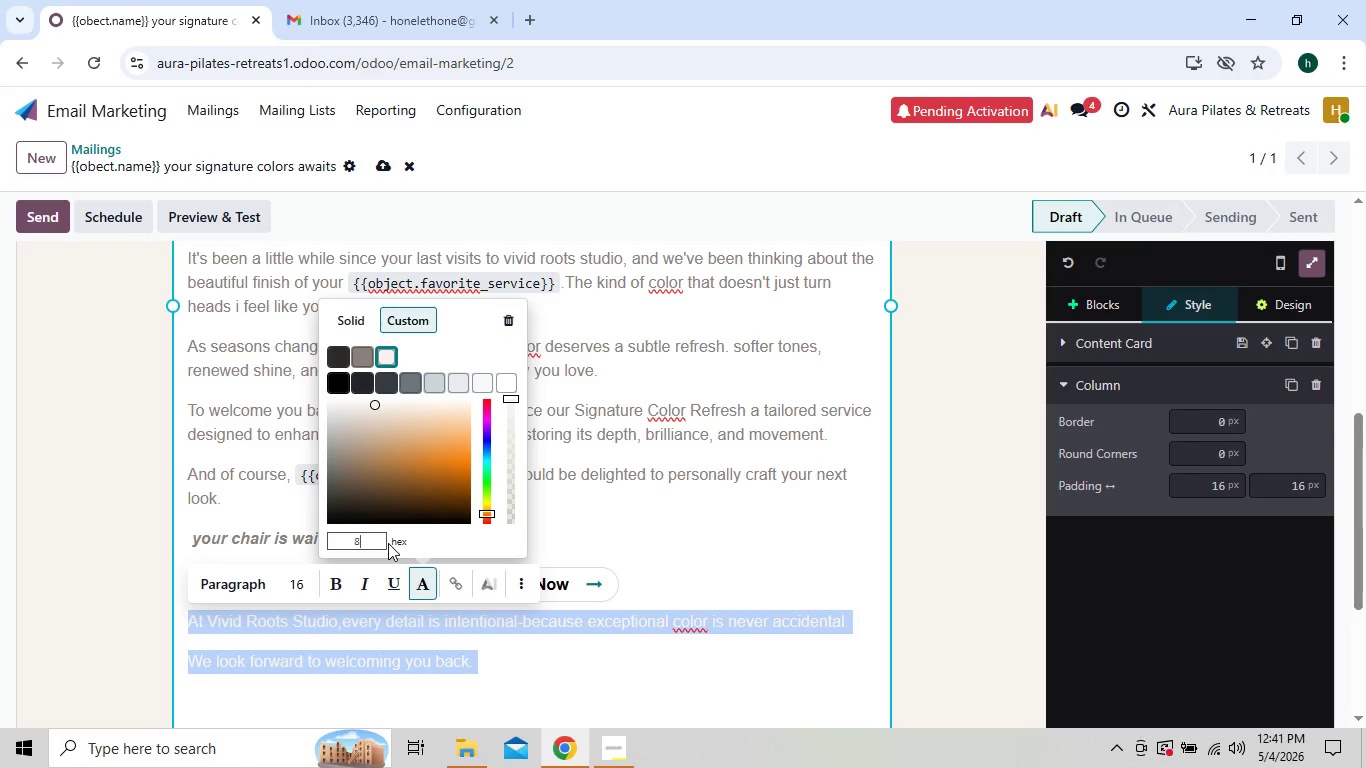 
type(a8)
 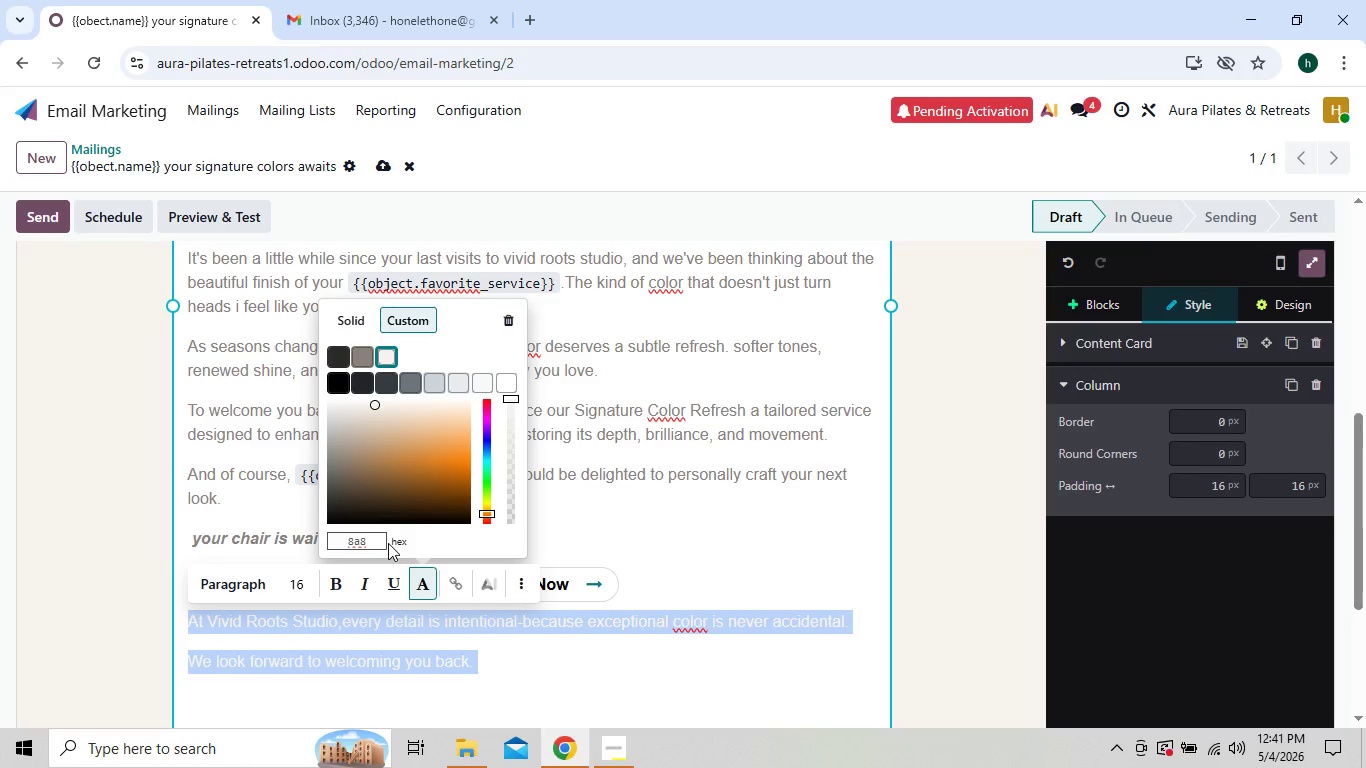 
type(17c)
 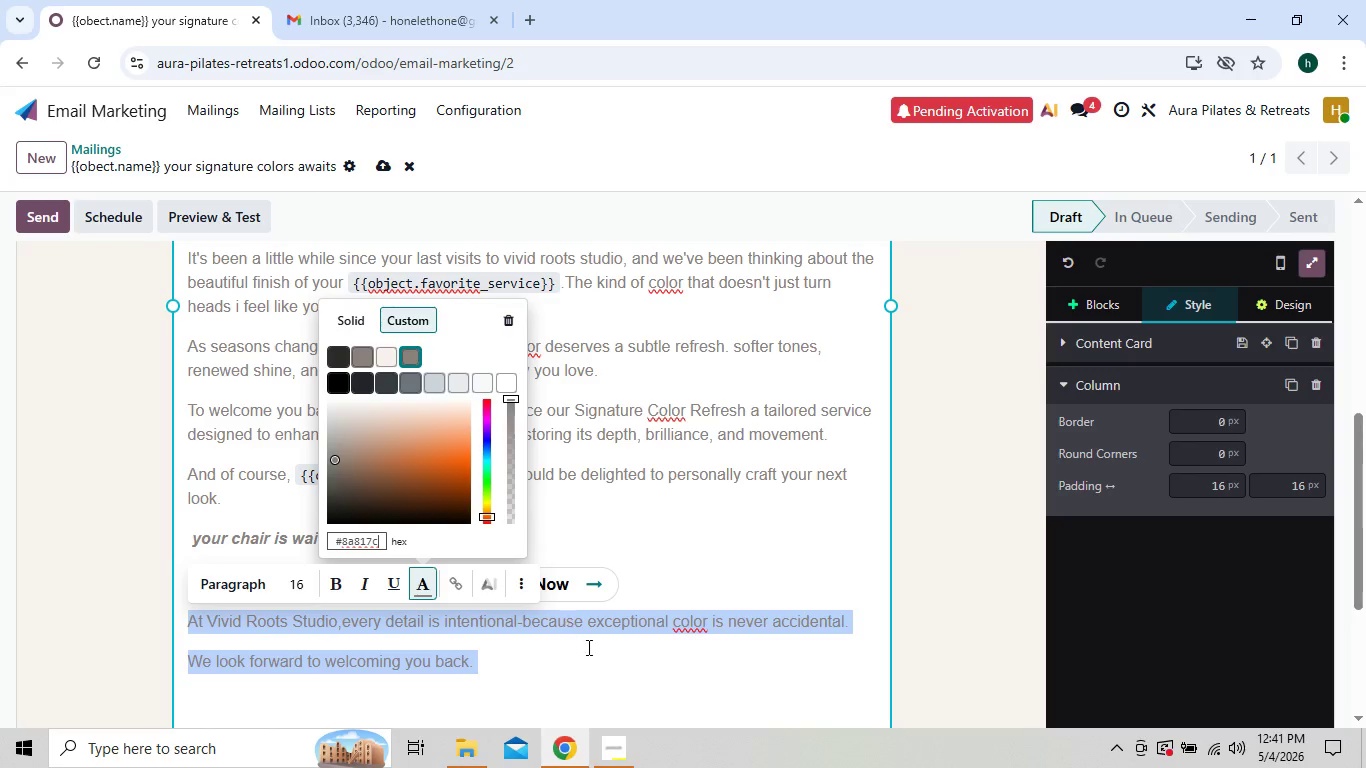 
left_click([592, 654])
 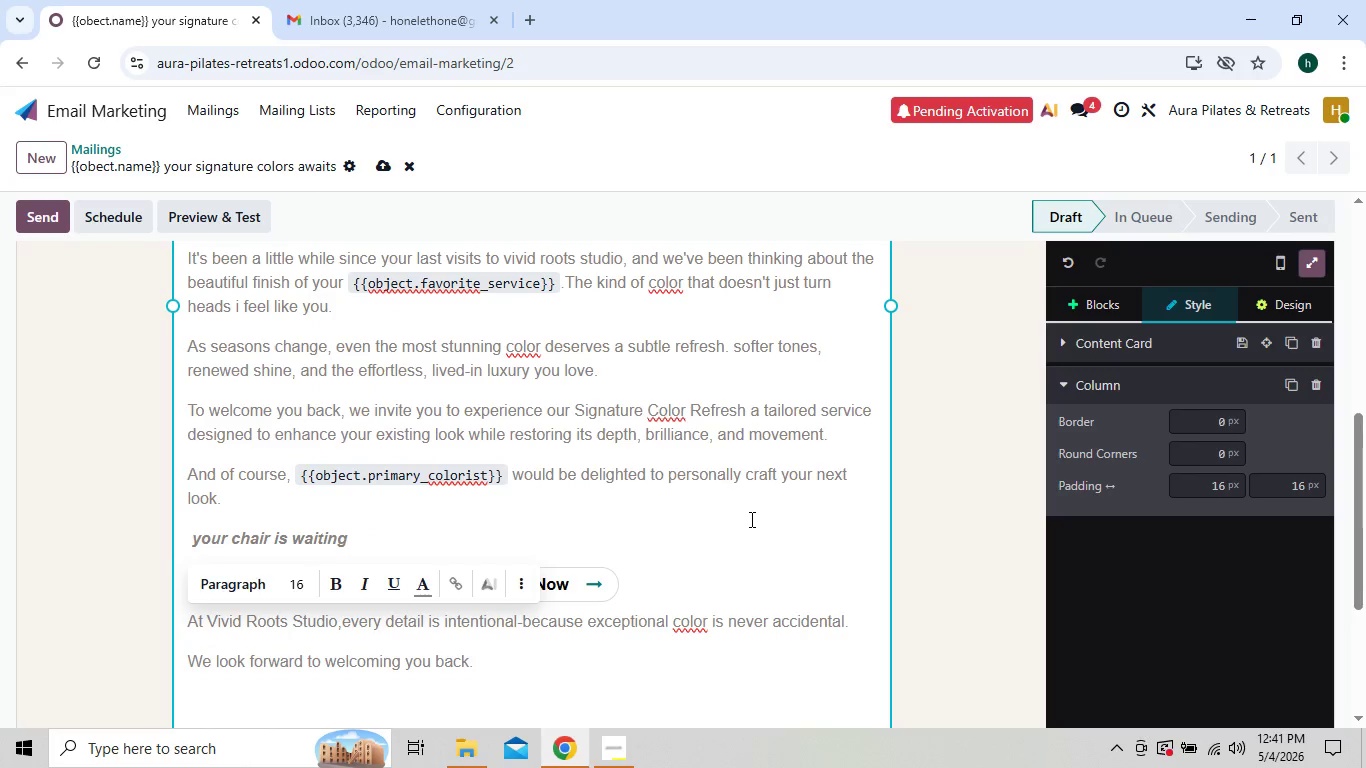 
left_click([750, 519])
 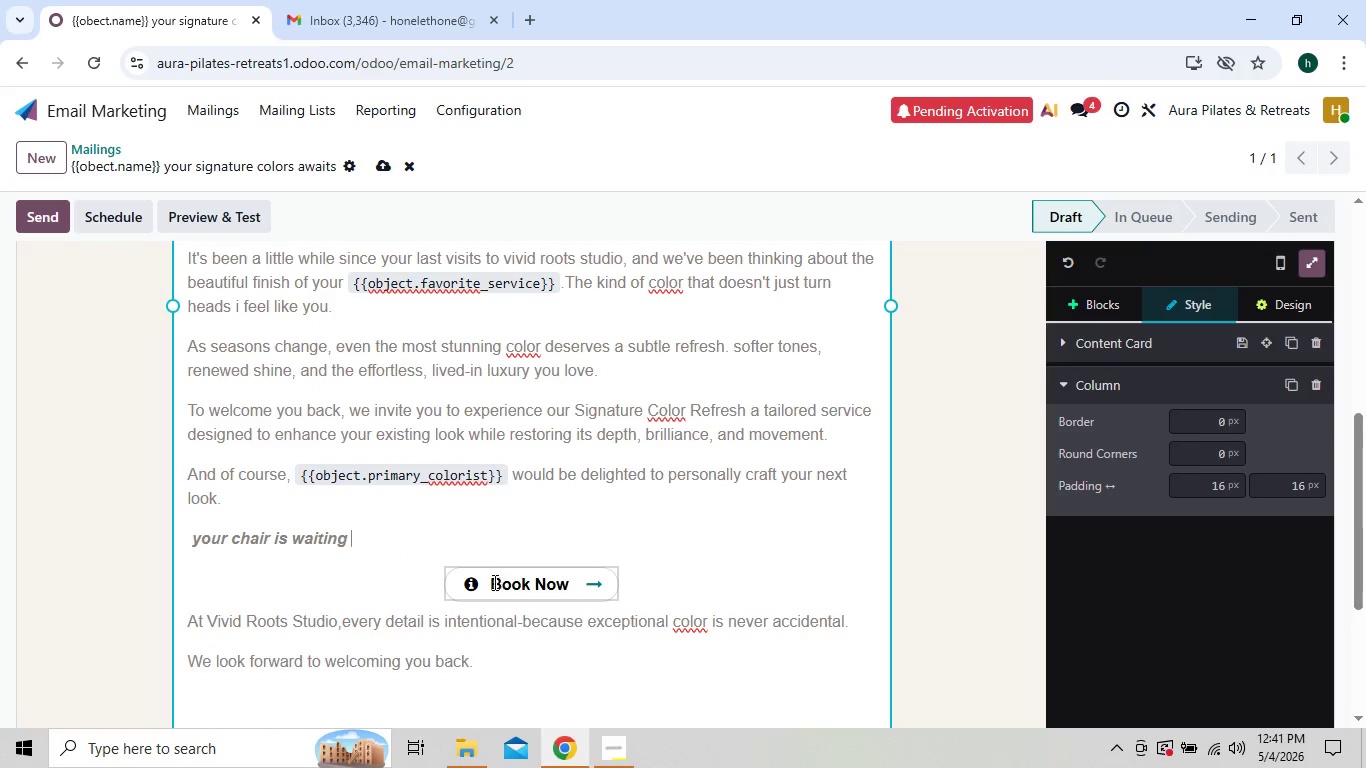 
left_click_drag(start_coordinate=[491, 581], to_coordinate=[578, 582])
 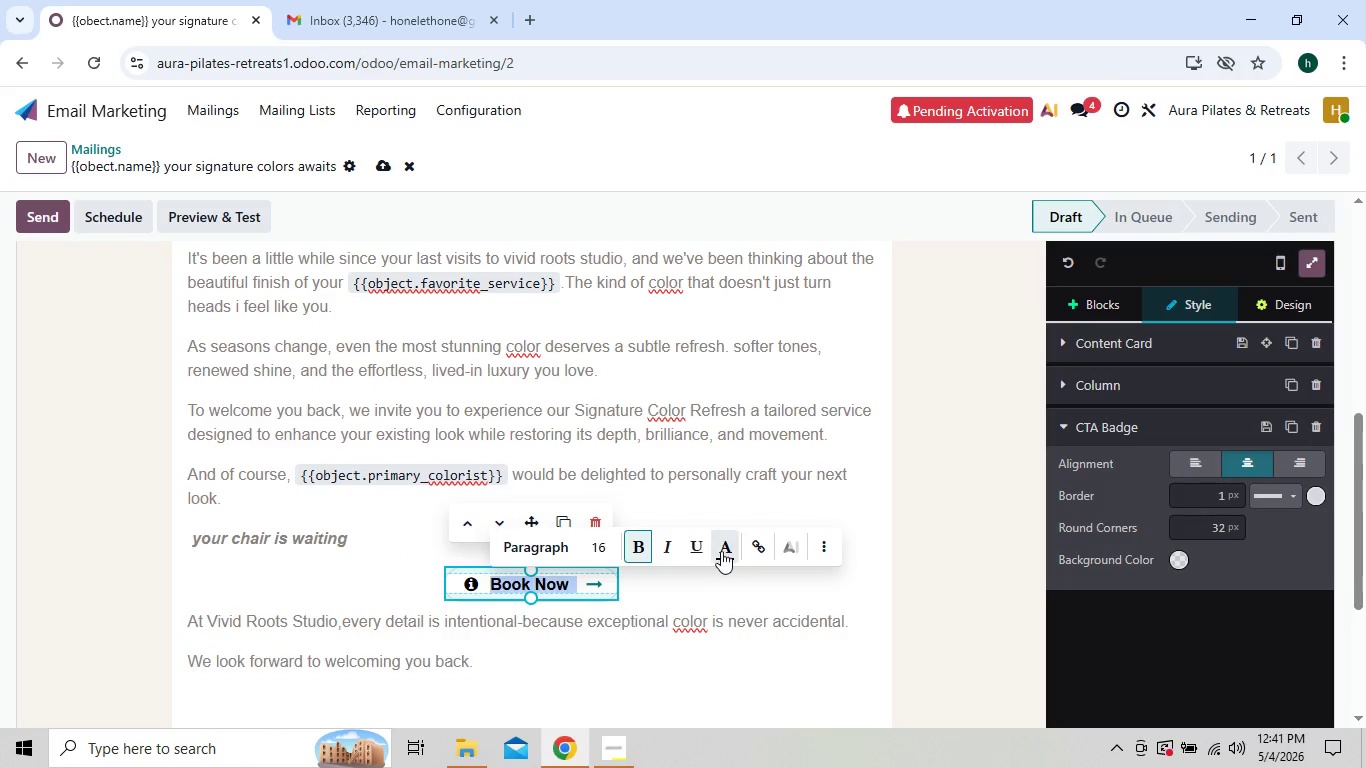 
left_click([723, 551])
 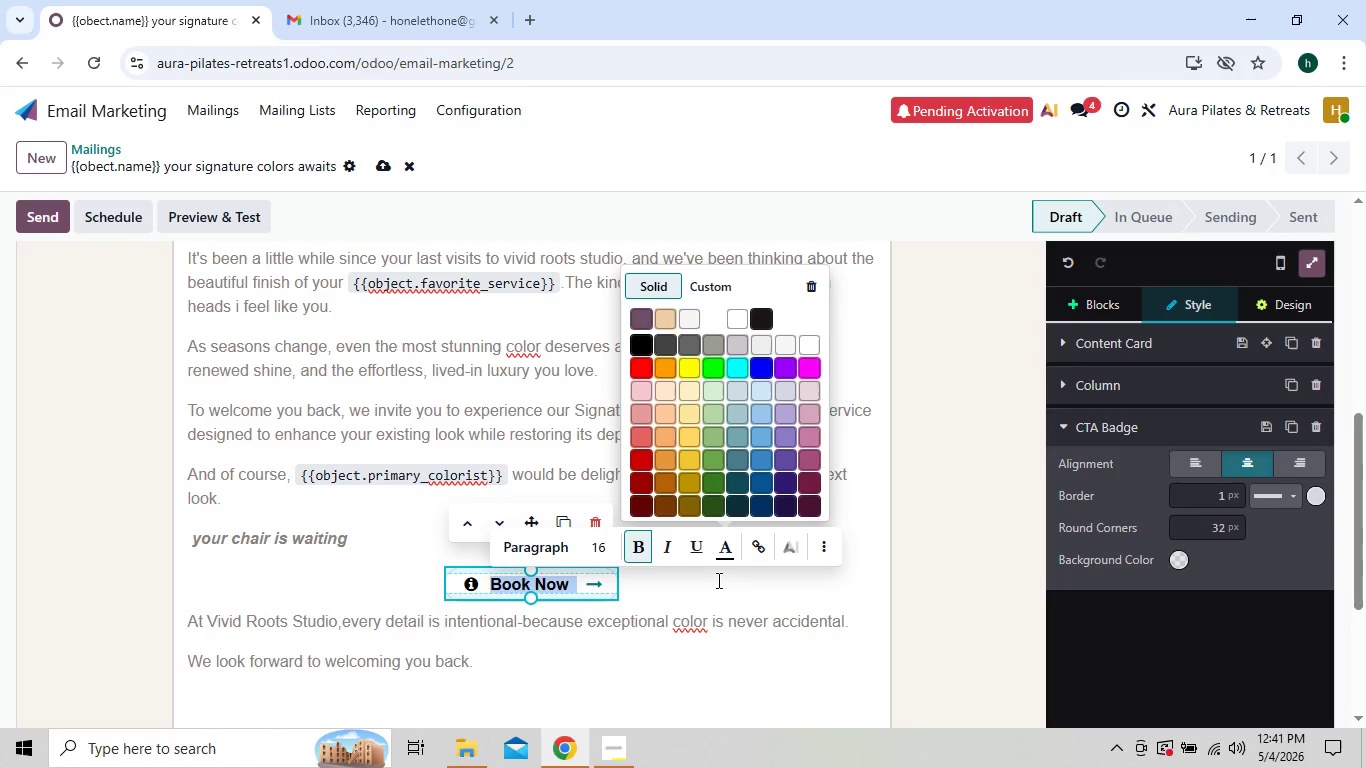 
wait(9.72)
 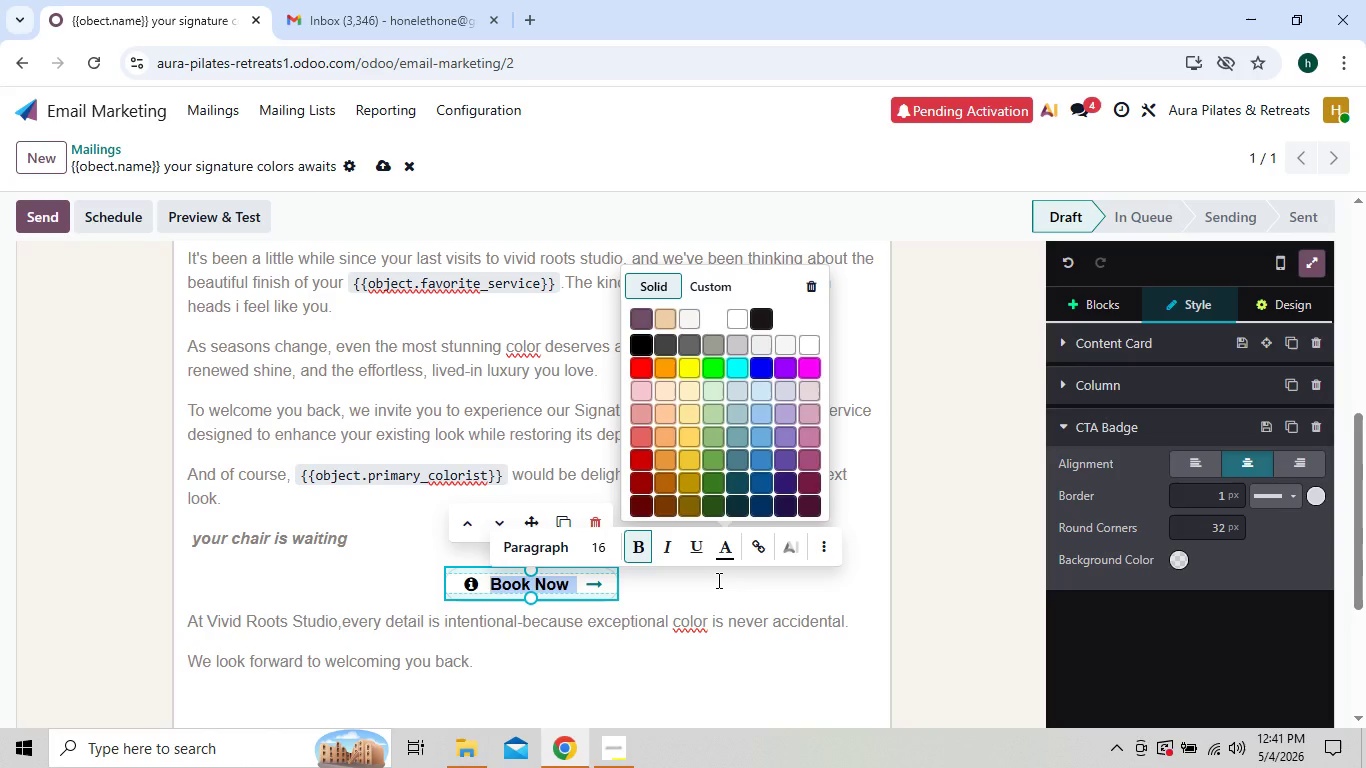 
type(ffff)
 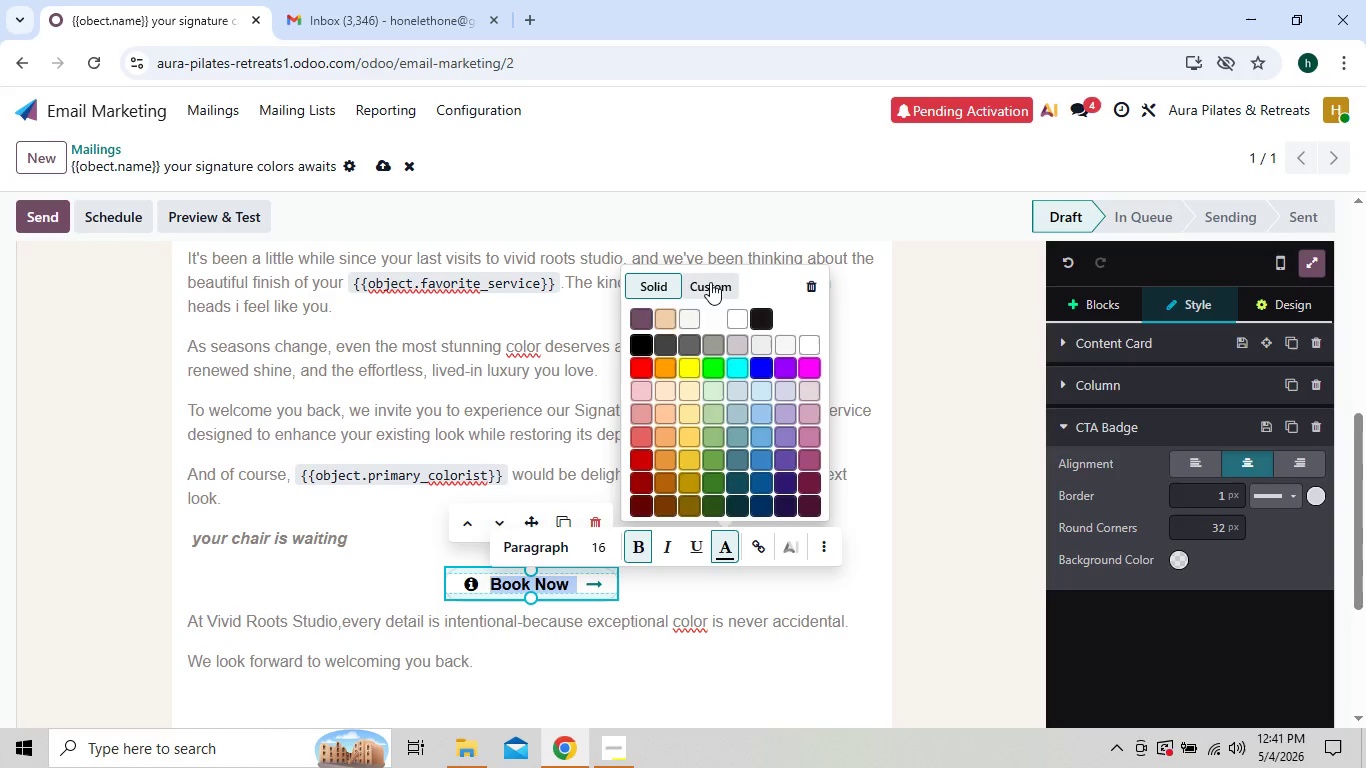 
left_click([710, 282])
 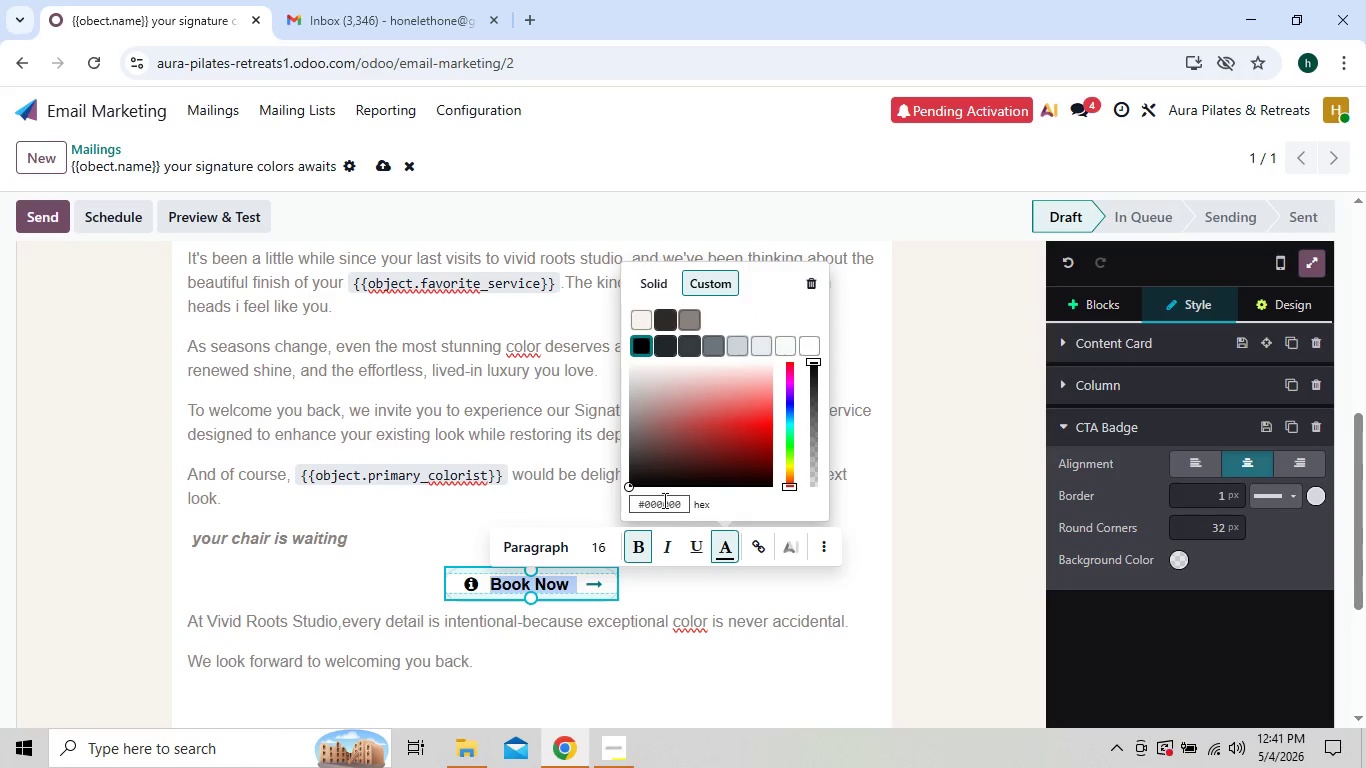 
left_click([663, 500])
 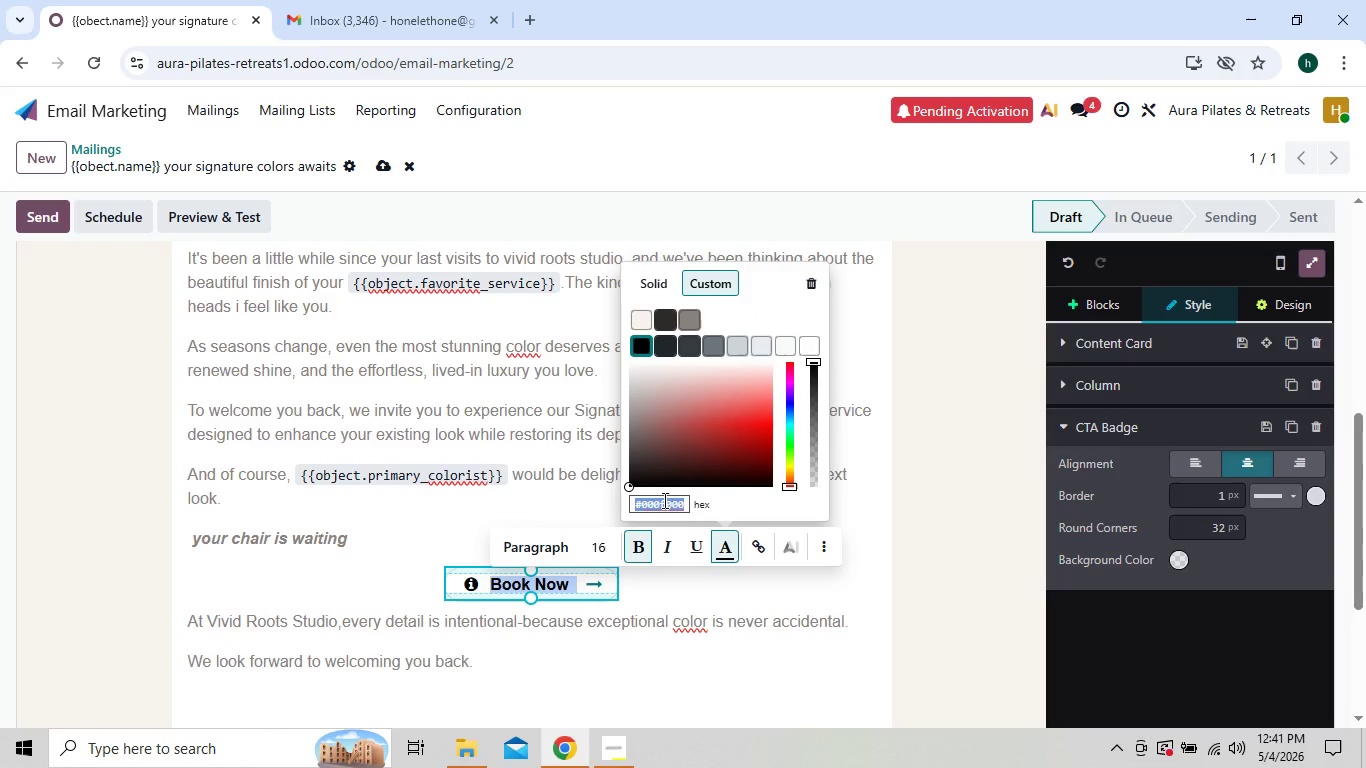 
type(fffffff)
 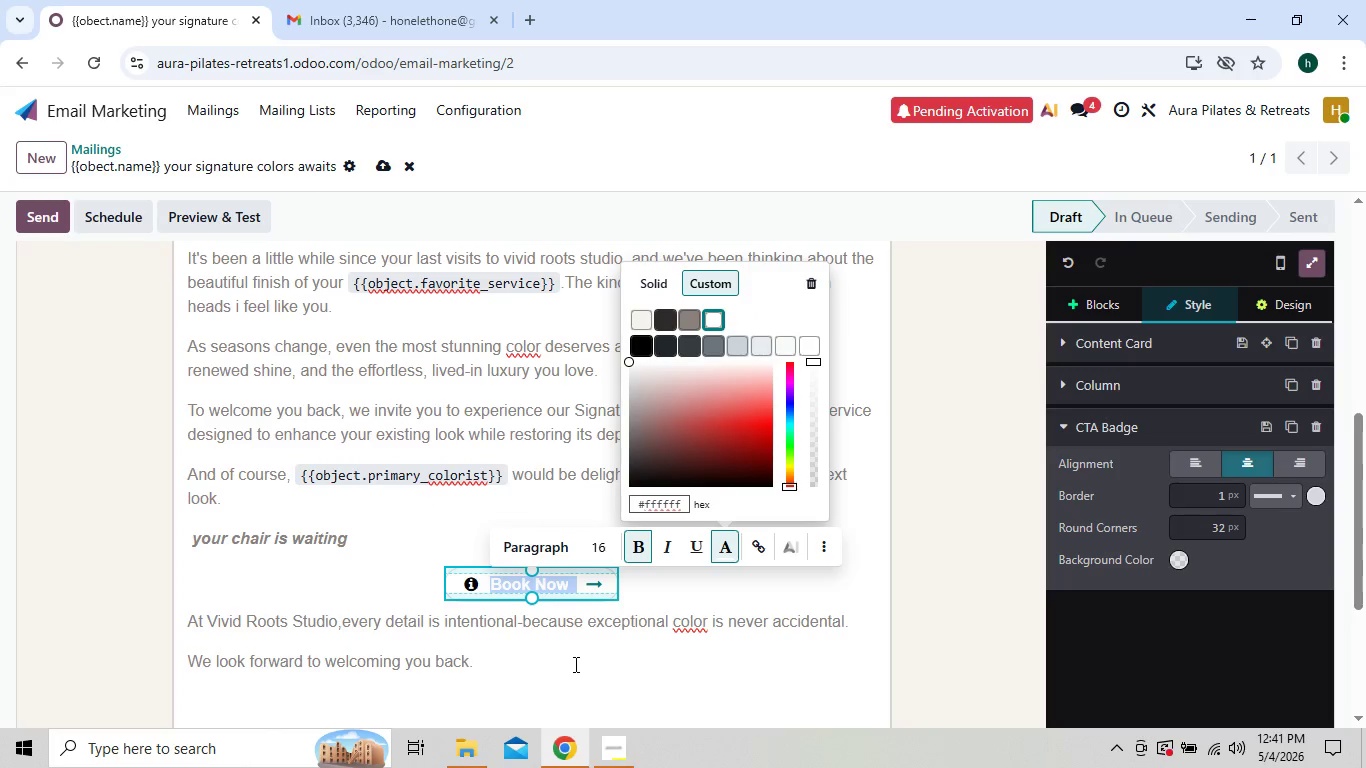 
left_click([574, 664])
 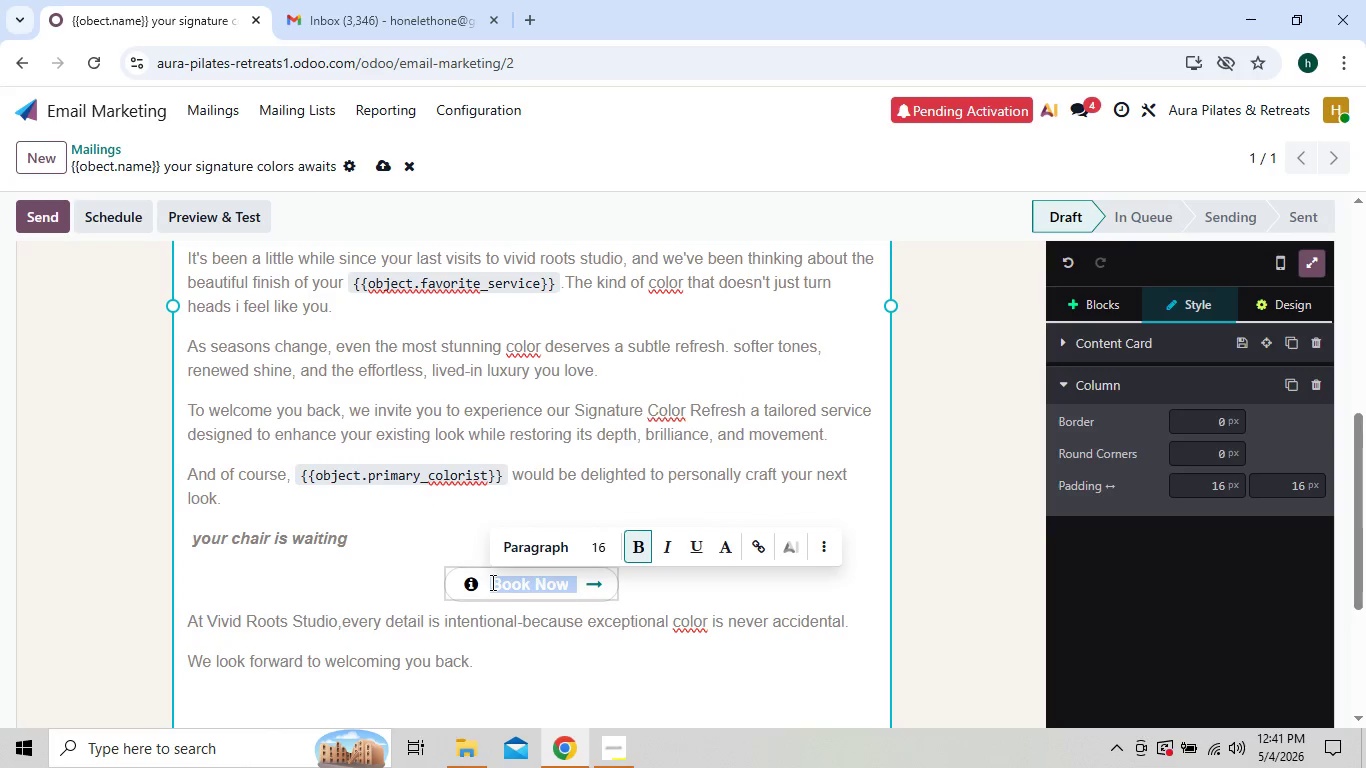 
left_click([480, 588])
 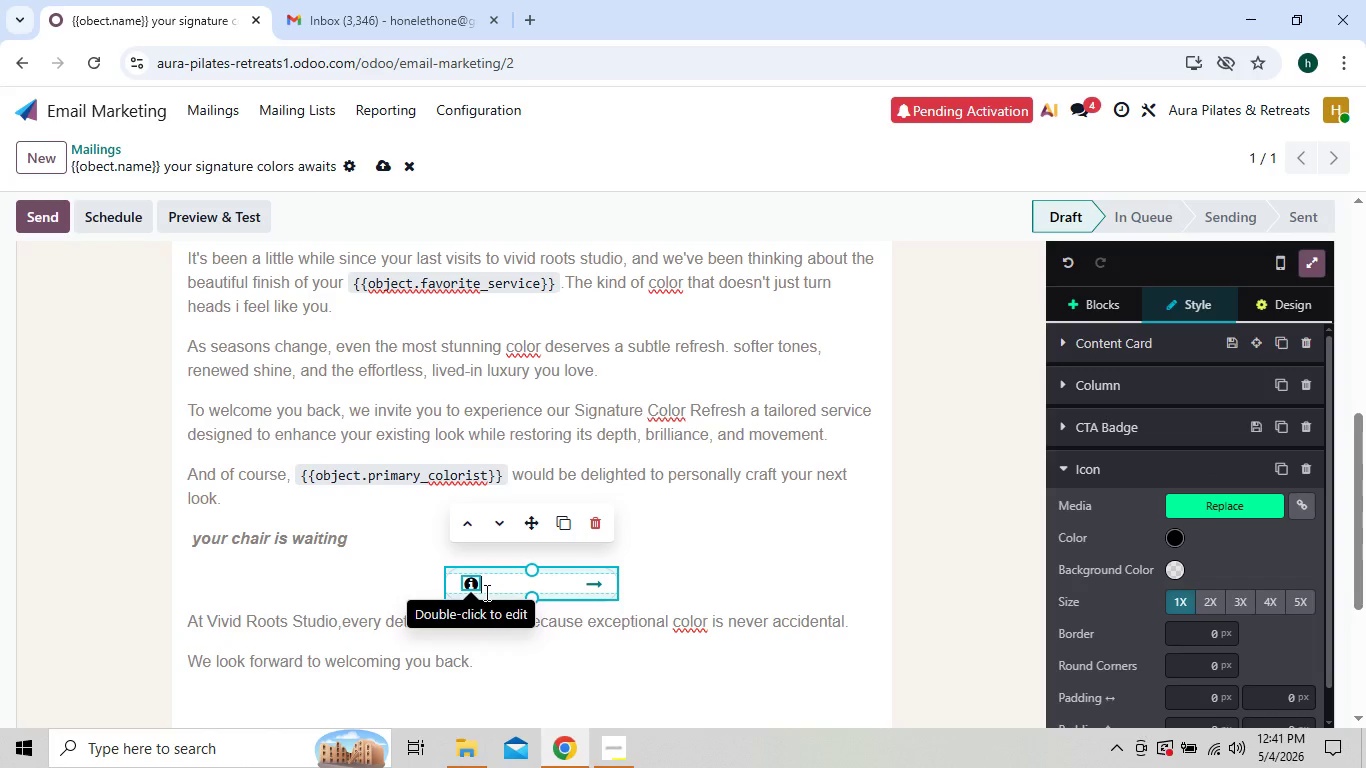 
left_click([485, 592])
 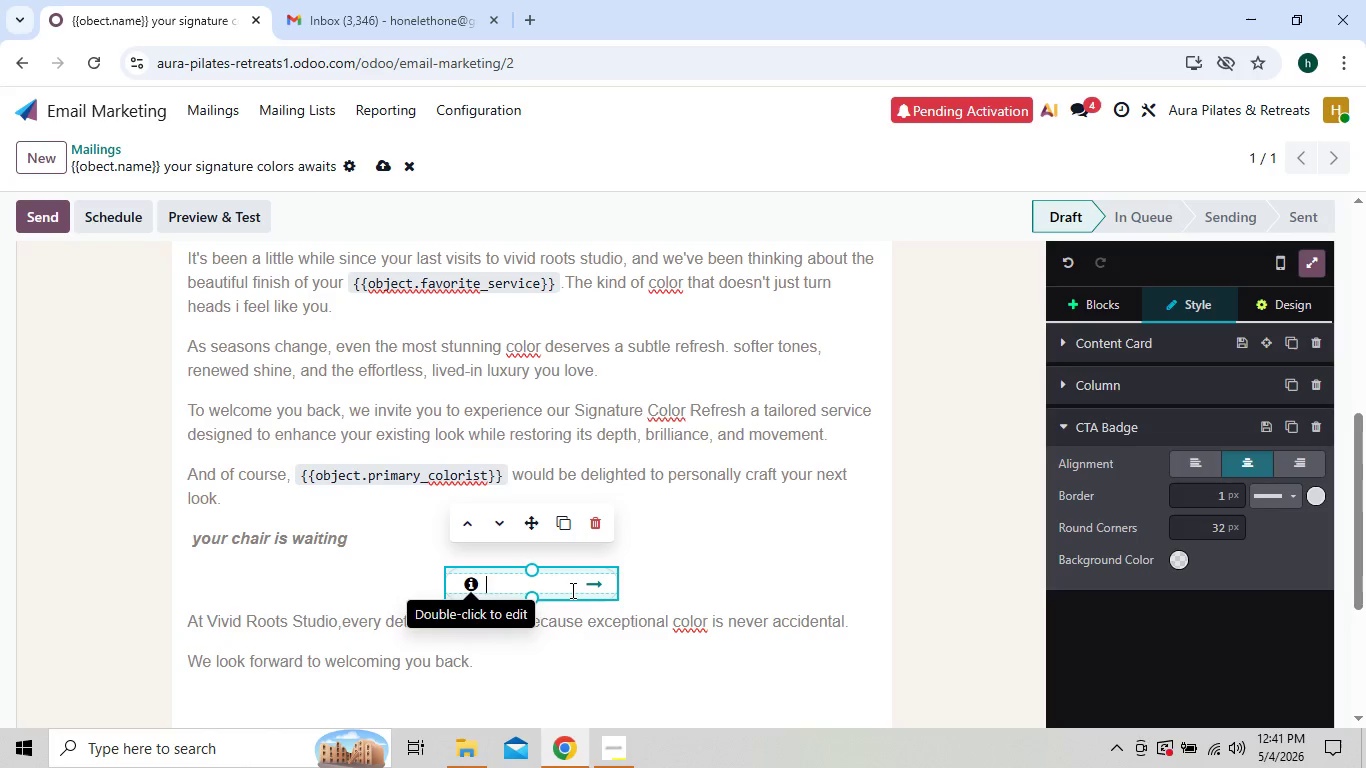 
left_click([571, 590])
 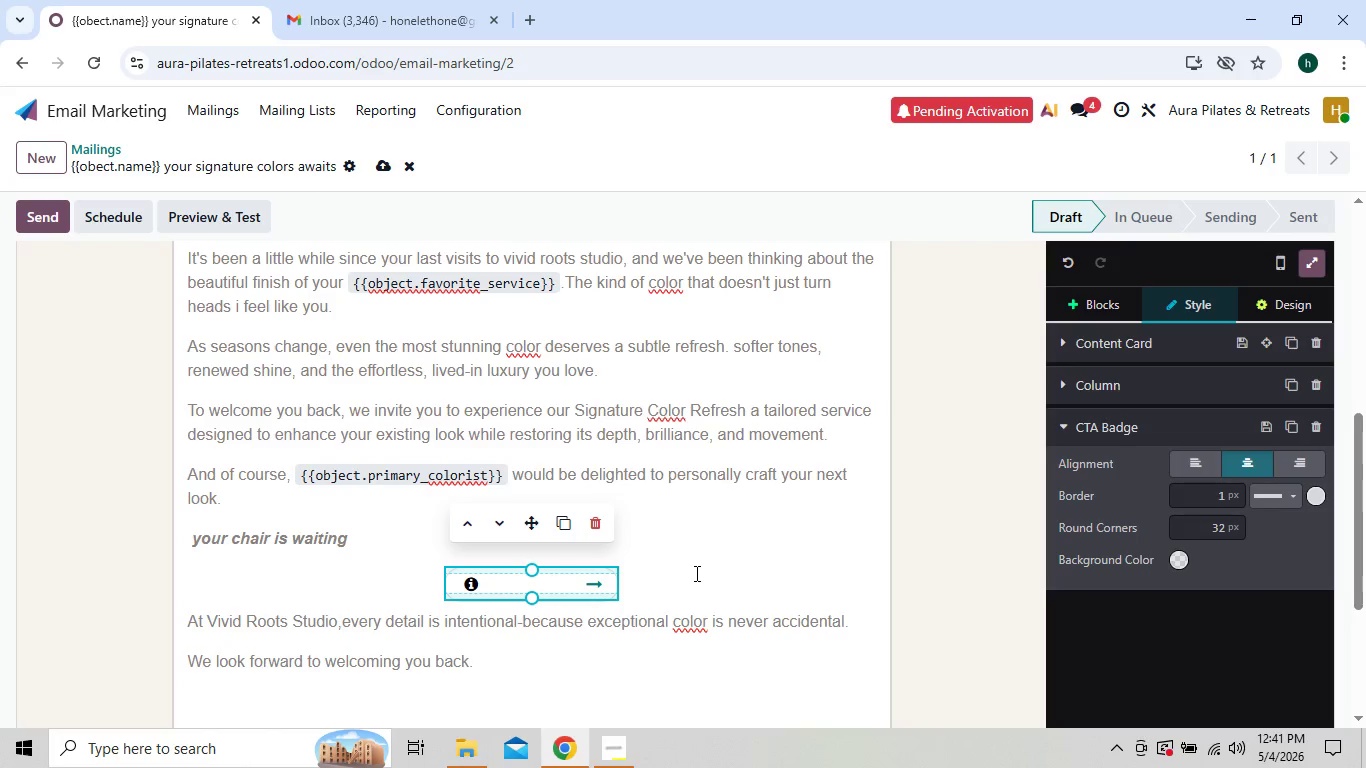 
left_click([695, 573])
 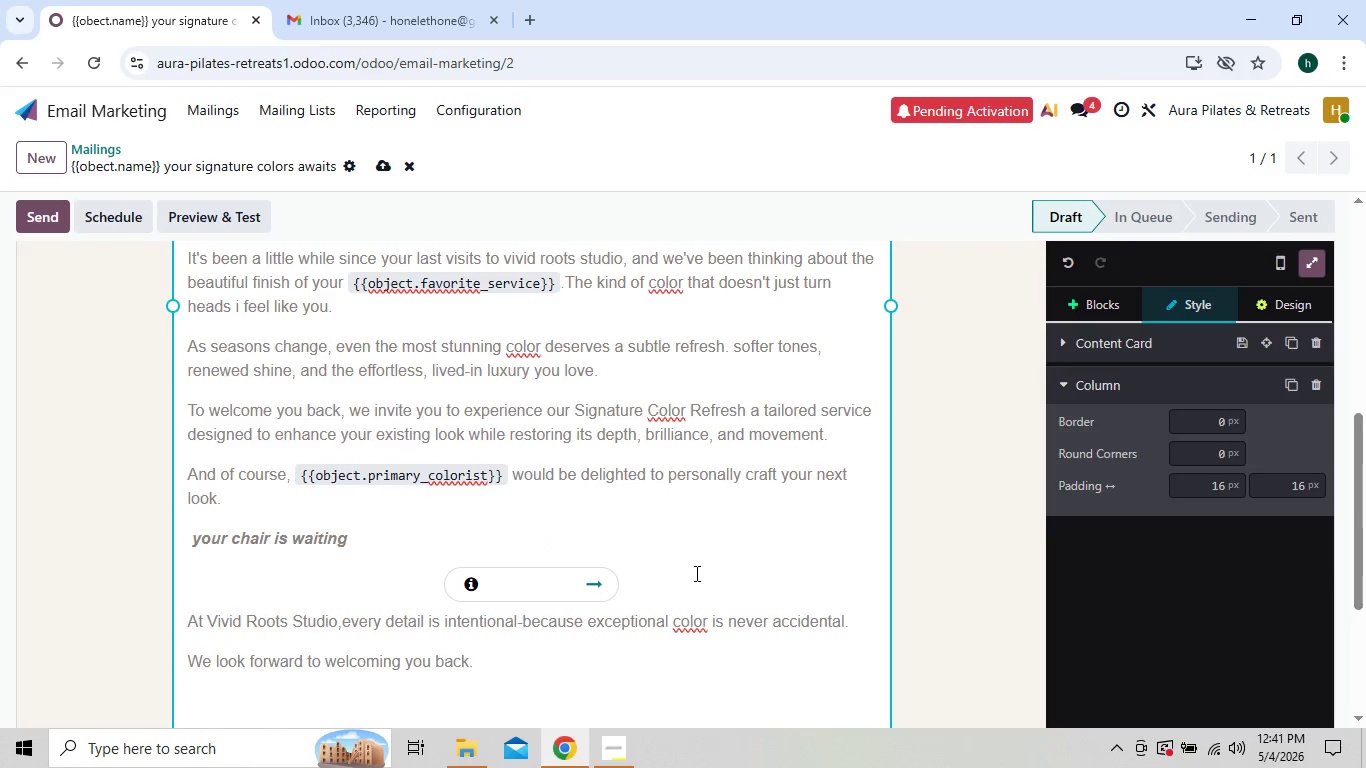 
left_click([695, 573])
 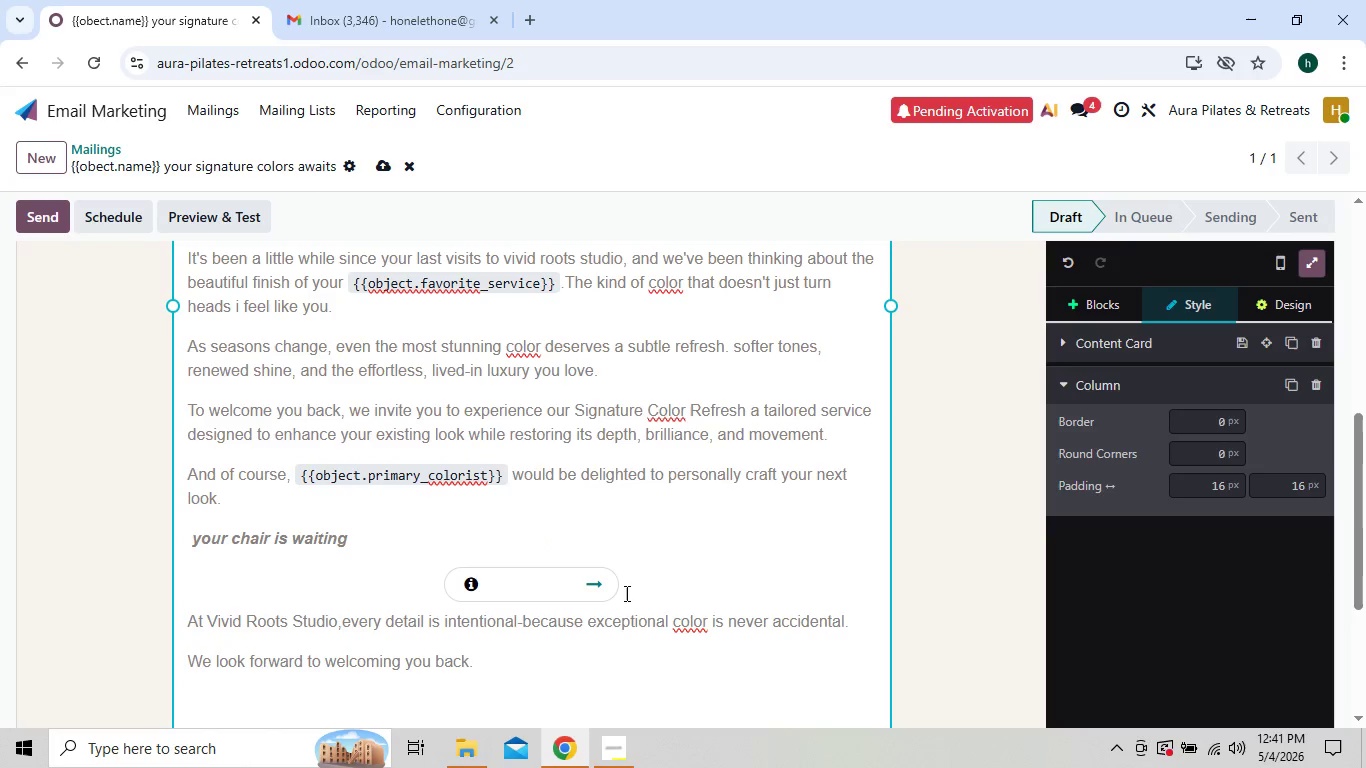 
left_click([665, 623])
 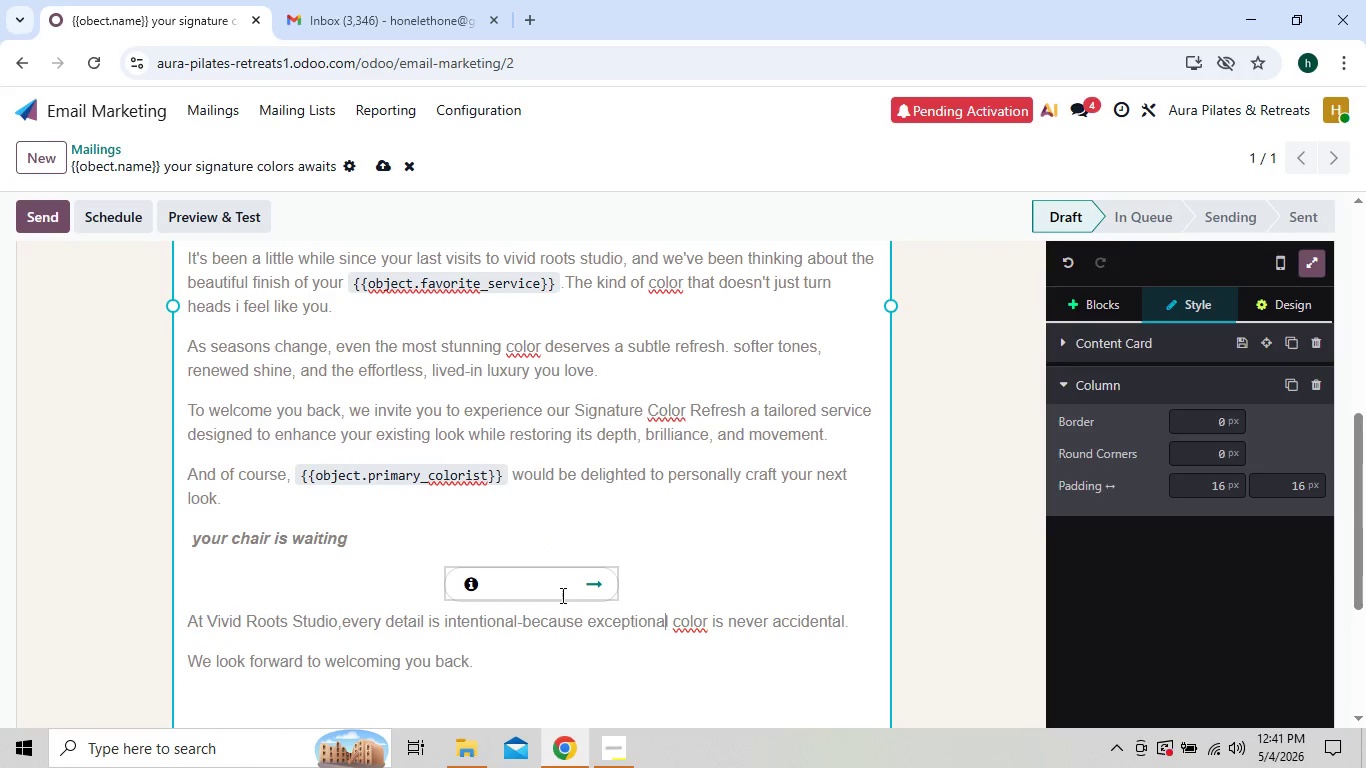 
left_click([568, 594])
 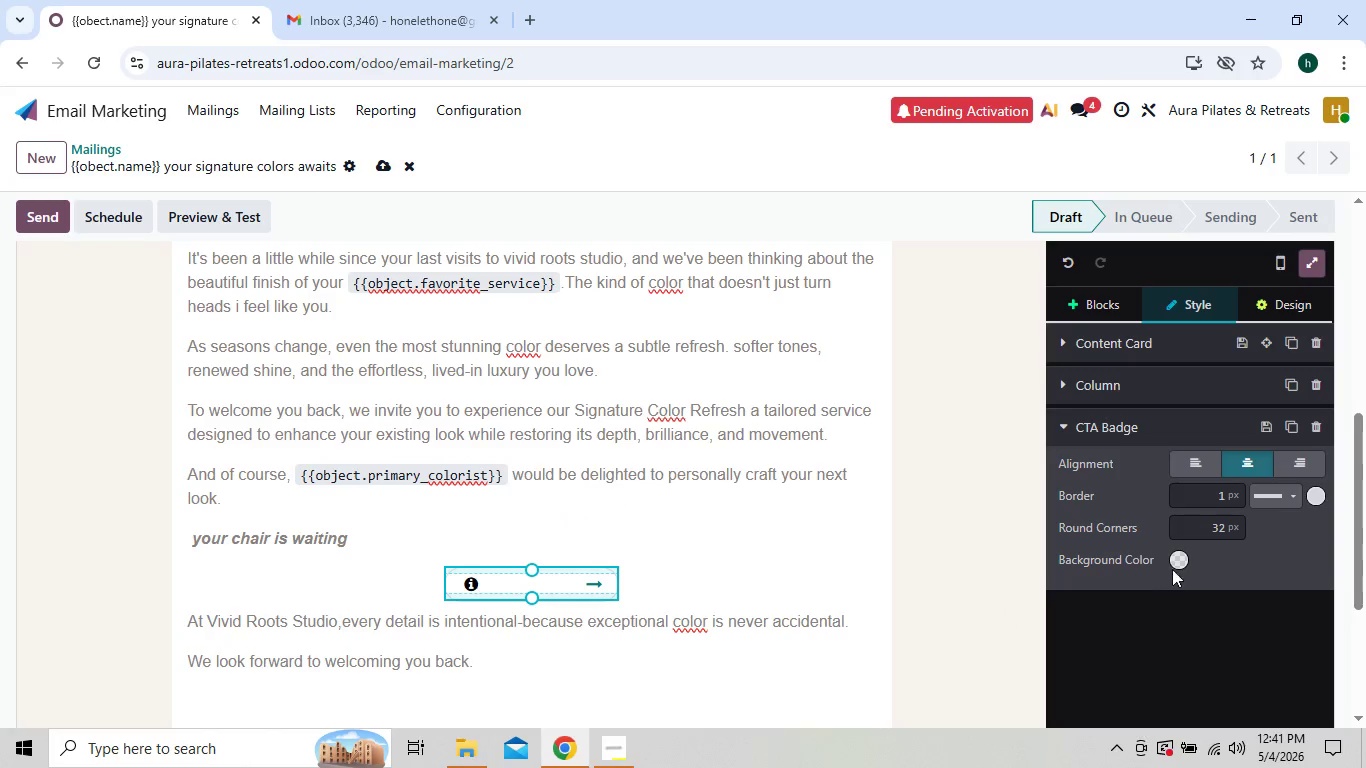 
left_click([1176, 565])
 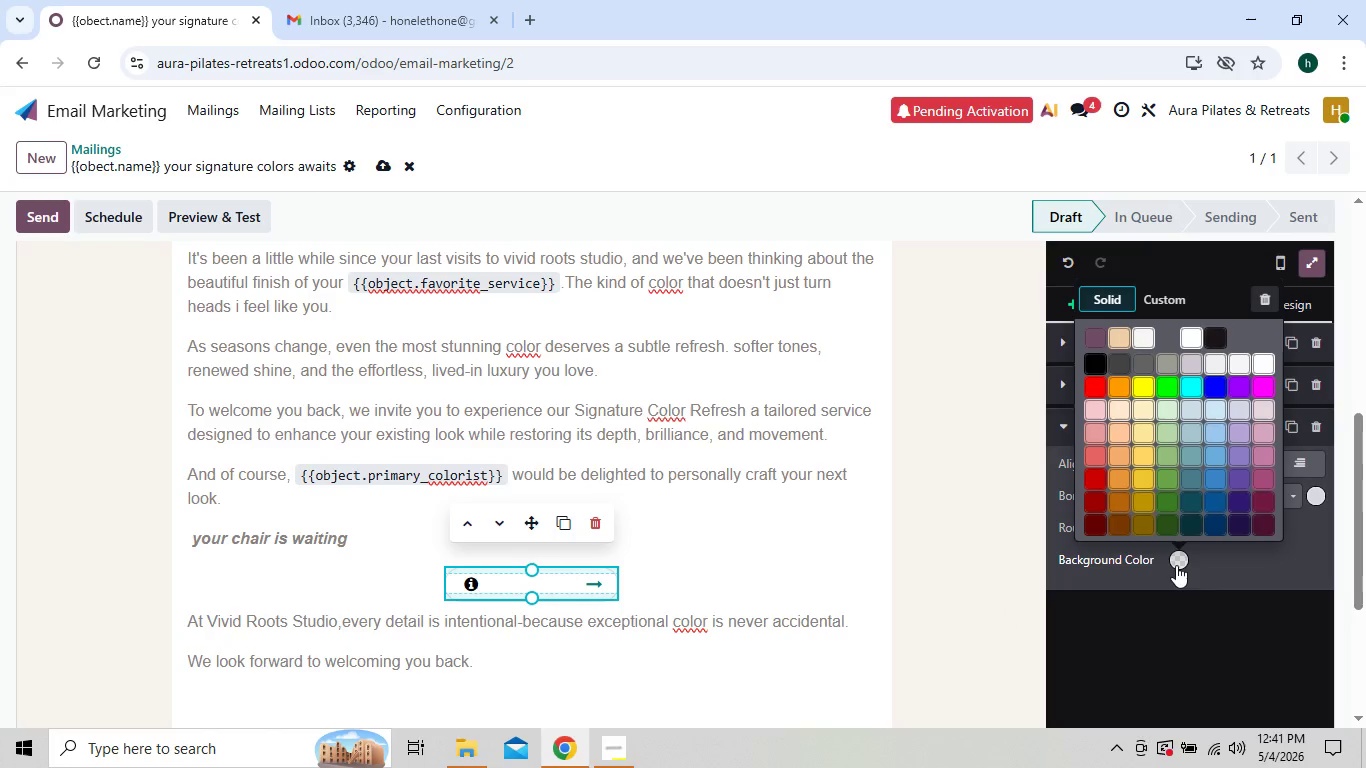 
wait(7.0)
 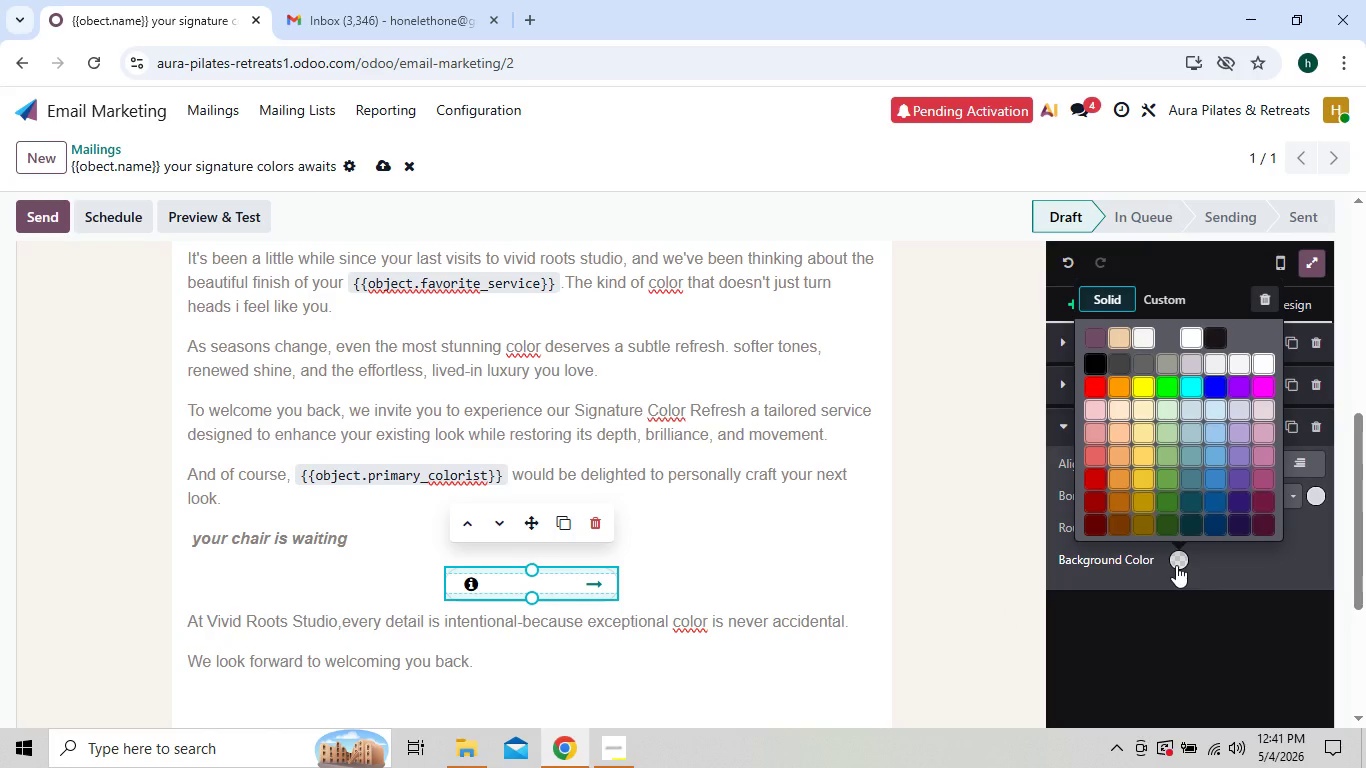 
type(4b)
 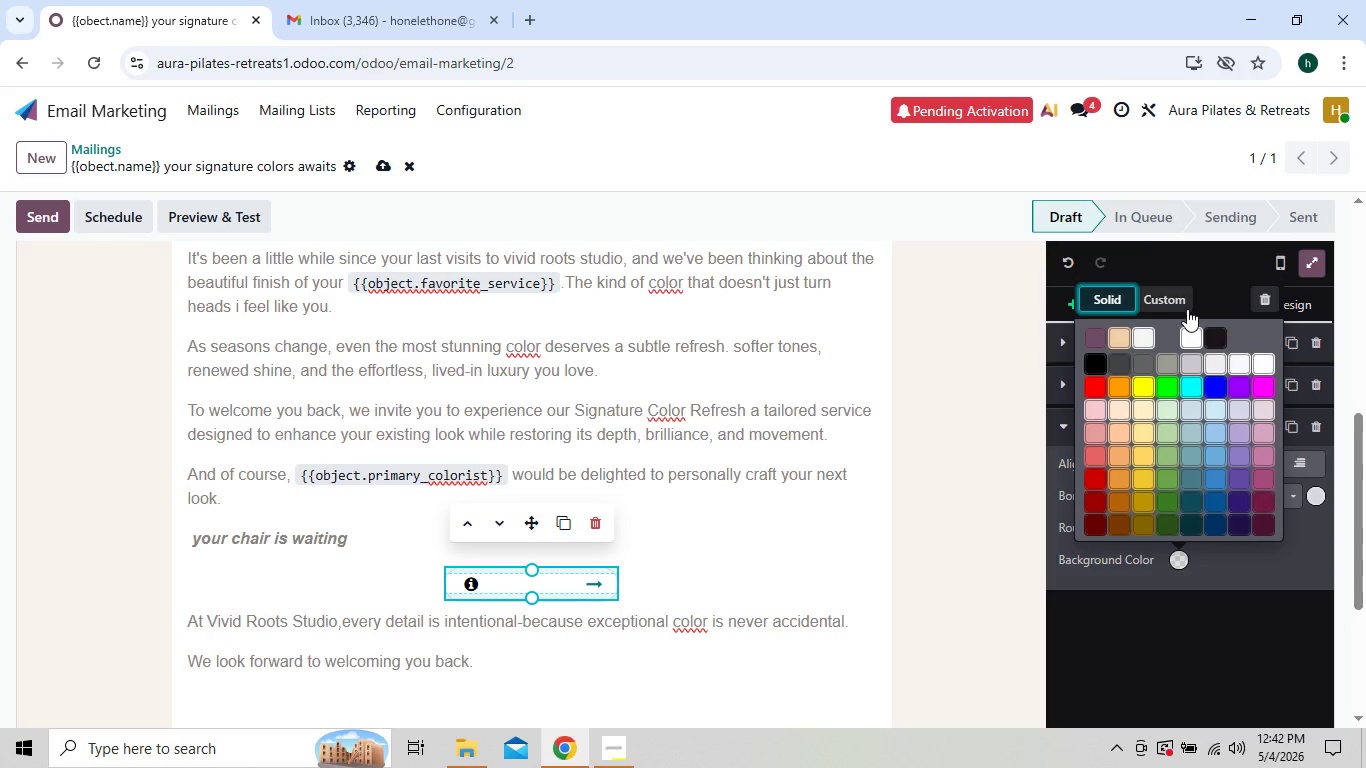 
left_click([1166, 302])
 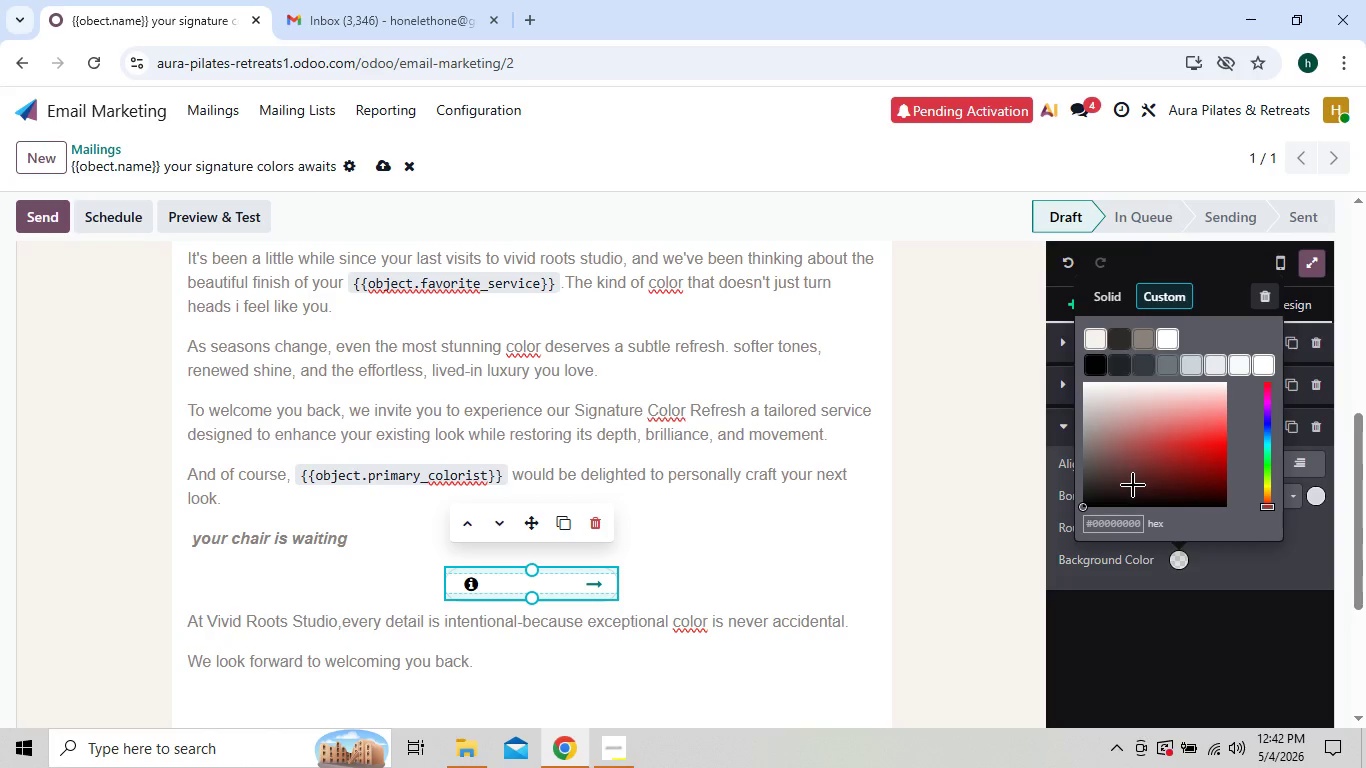 
left_click([1130, 526])
 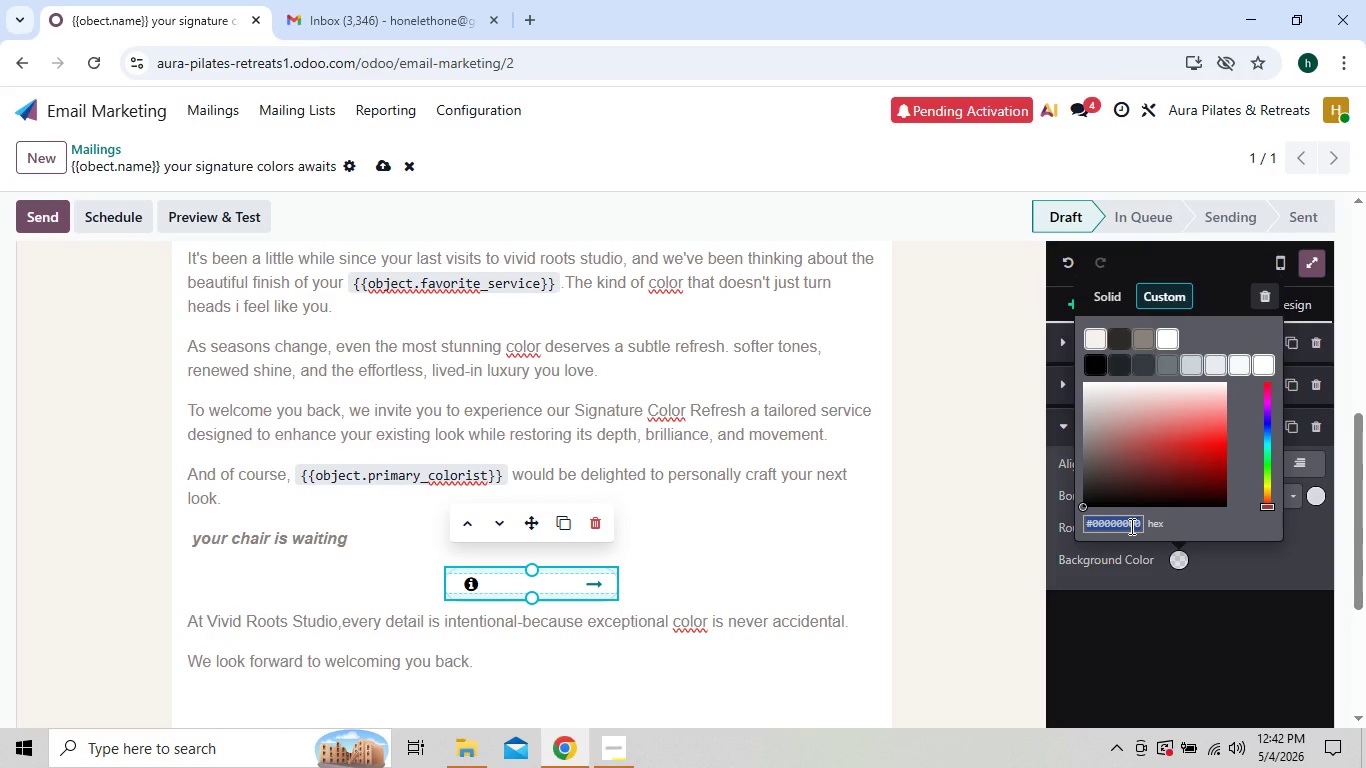 
type(4b)
 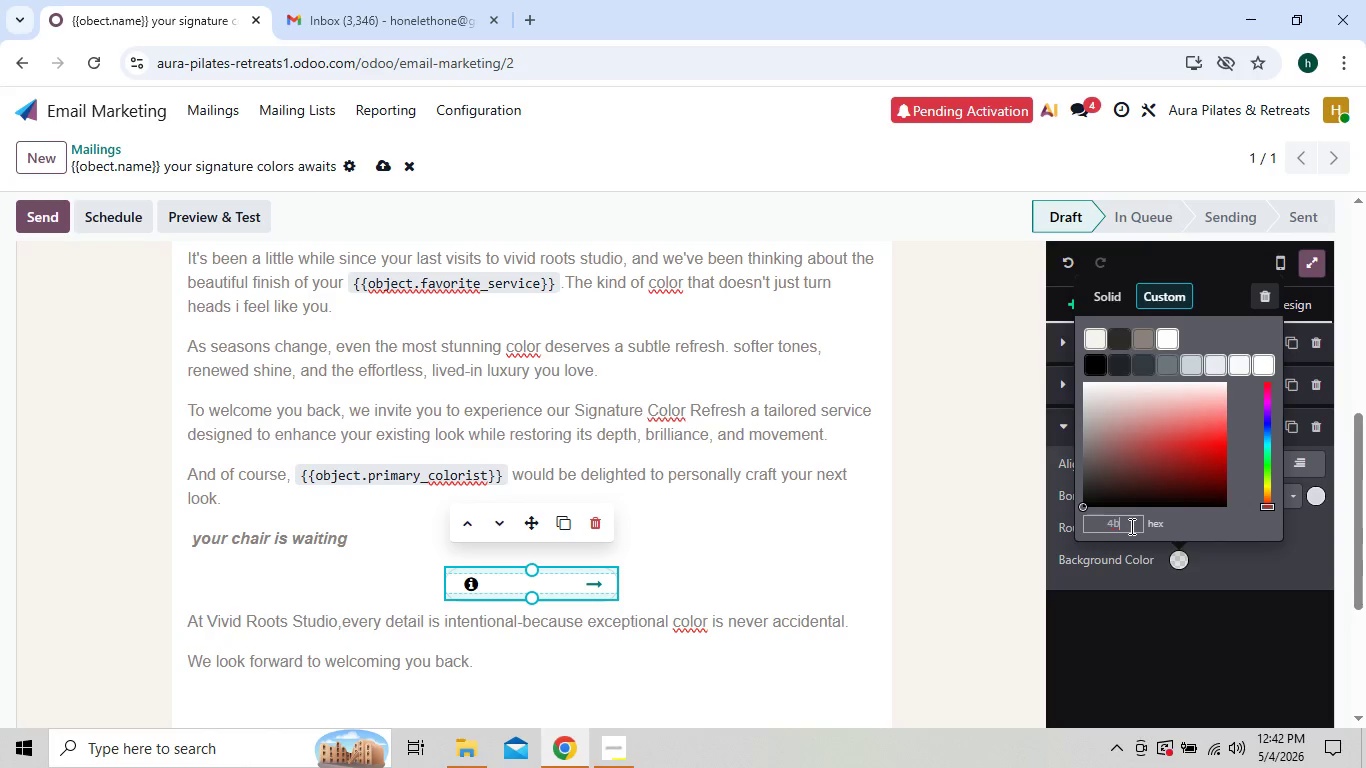 
type(3a)
 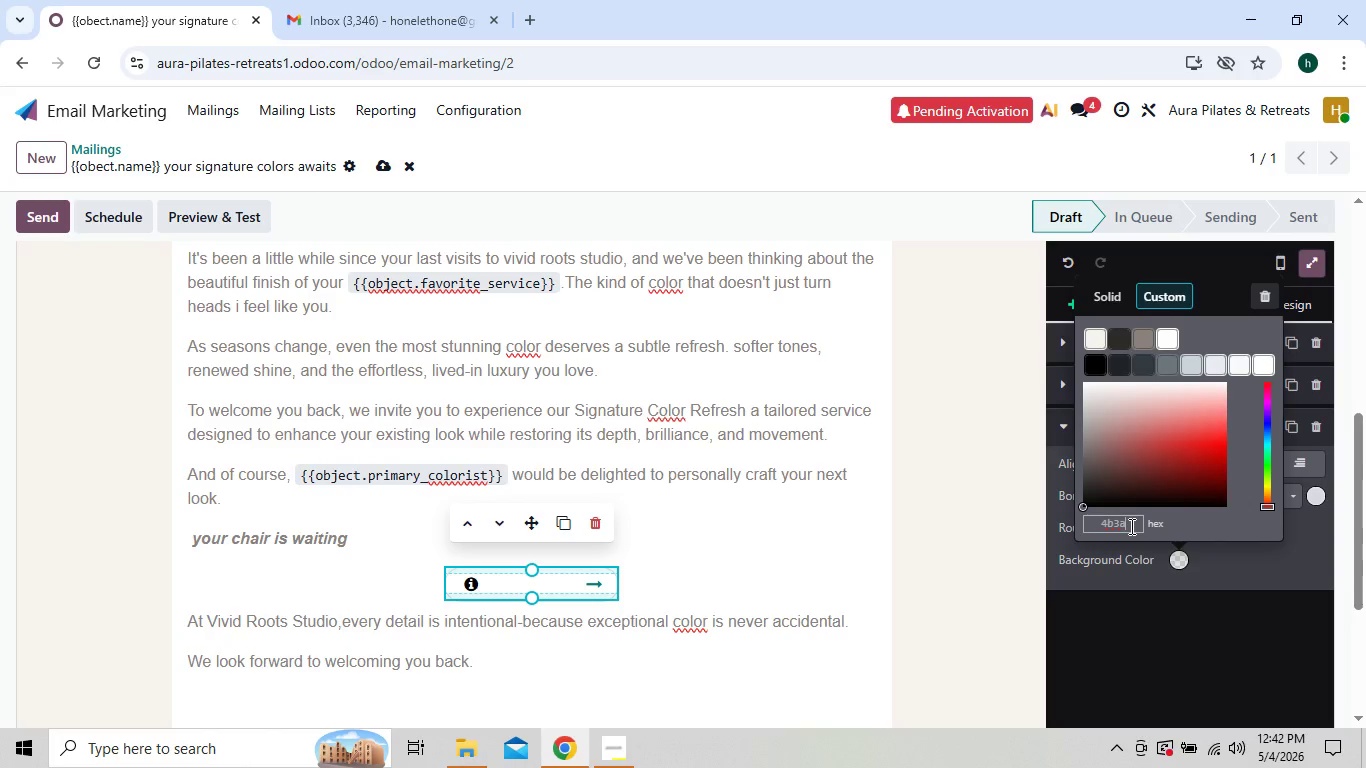 
type(2f)
 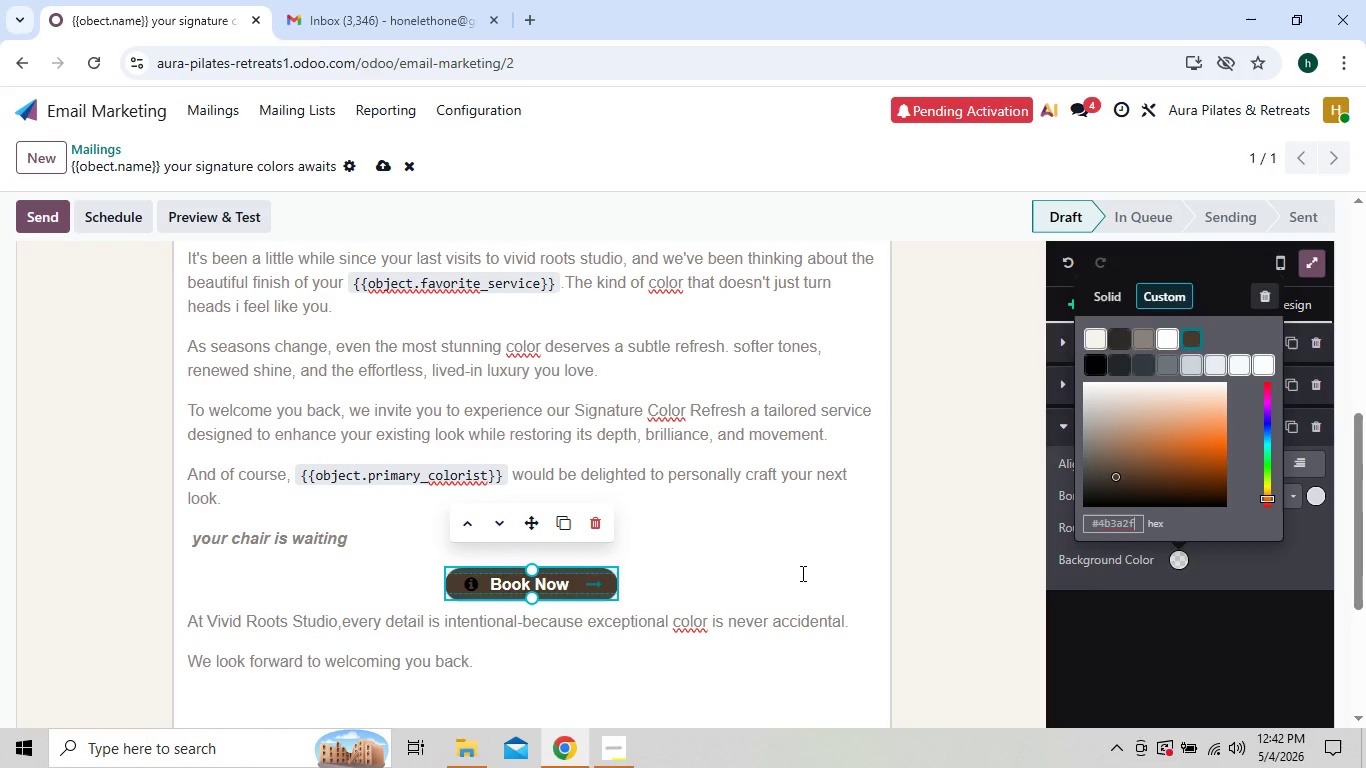 
left_click([800, 571])
 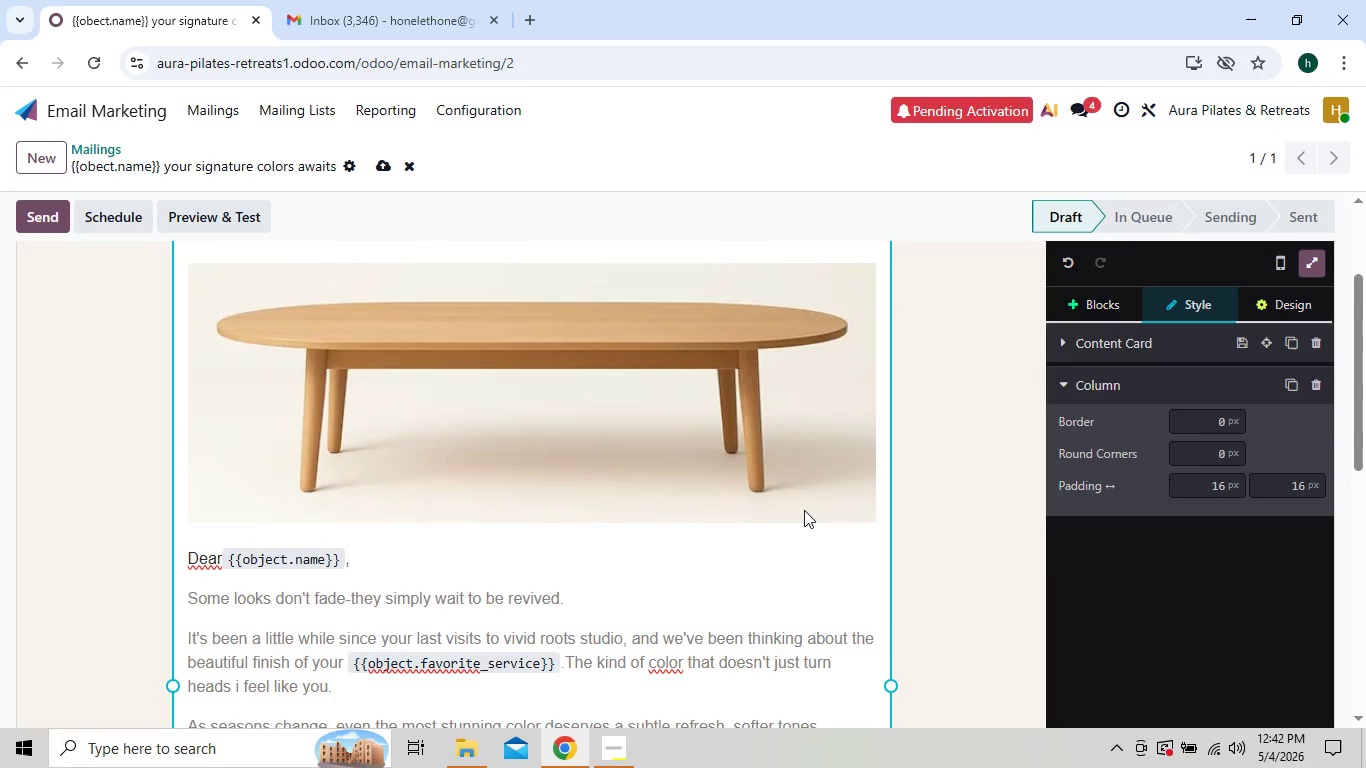 
wait(5.66)
 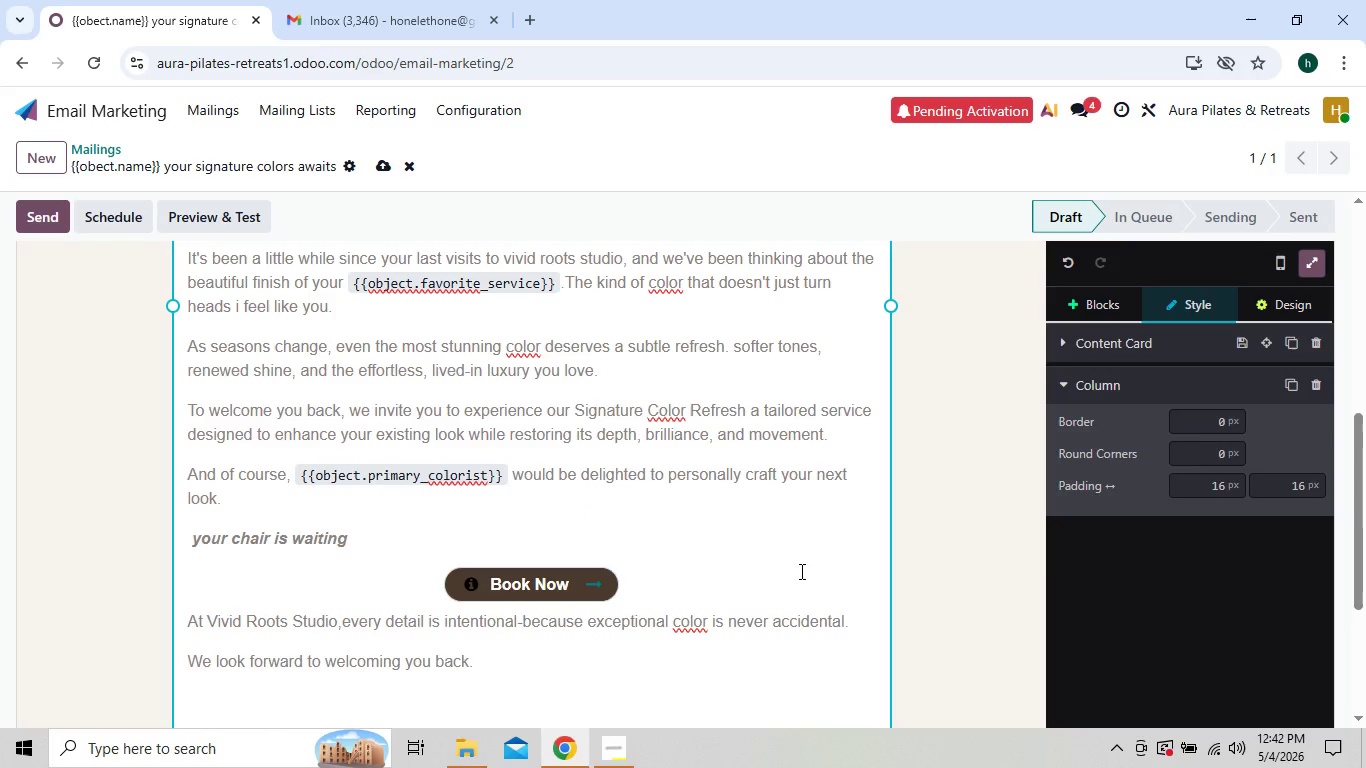 
left_click([741, 434])
 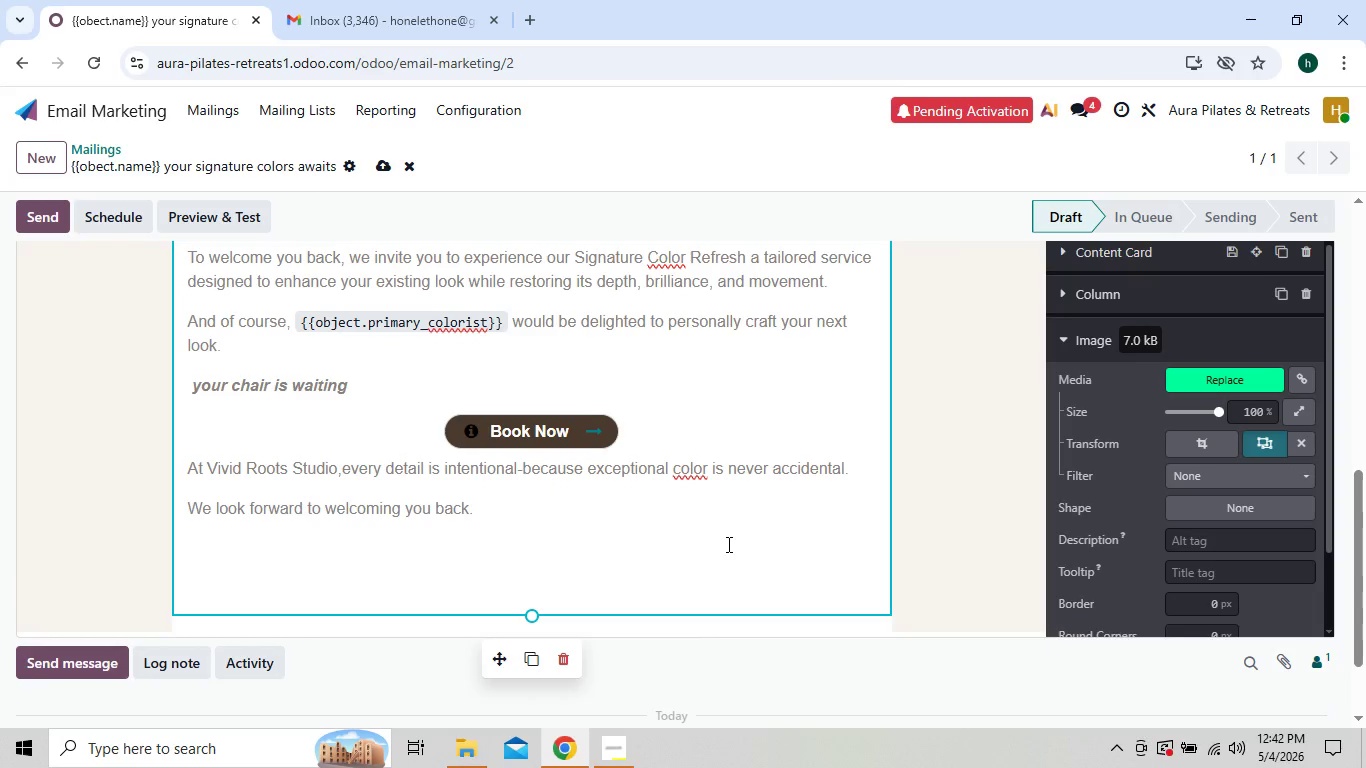 
left_click([607, 548])
 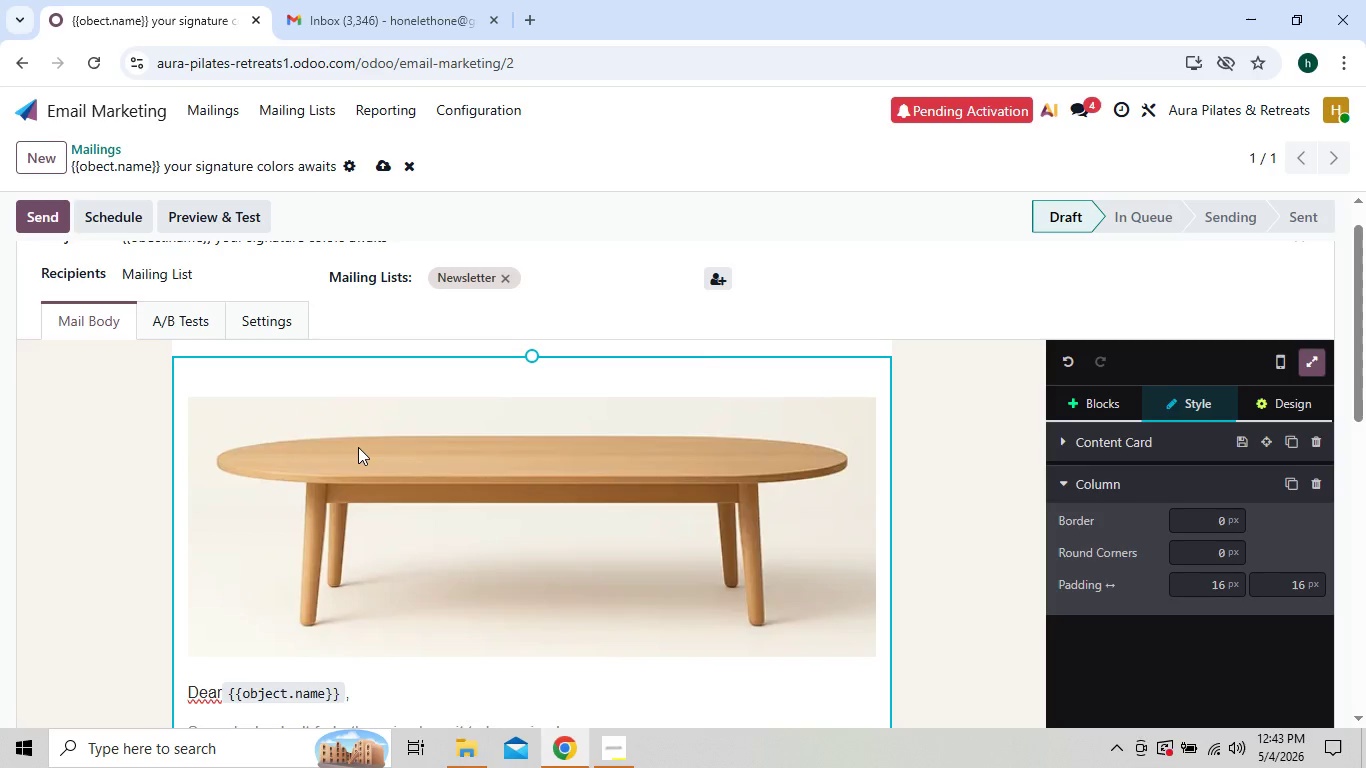 
wait(32.06)
 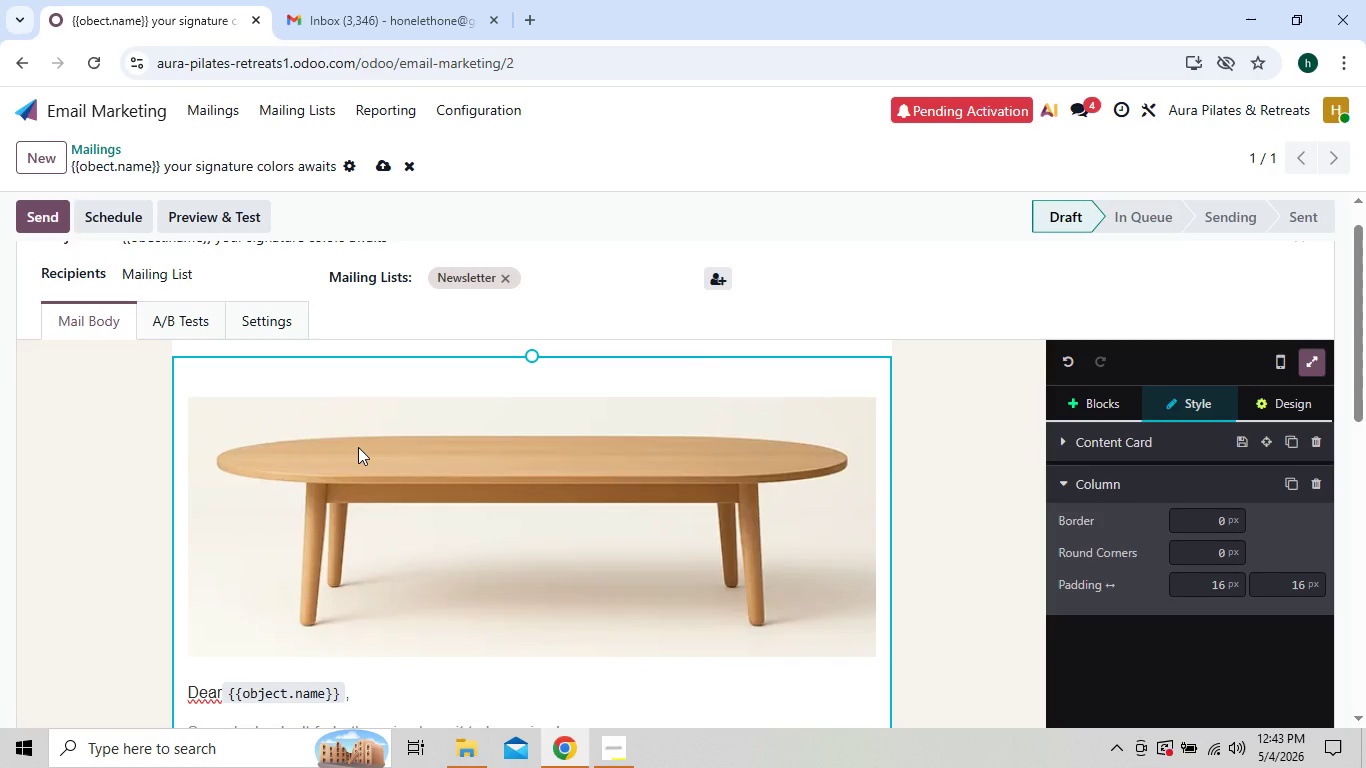 
left_click_drag(start_coordinate=[185, 690], to_coordinate=[366, 690])
 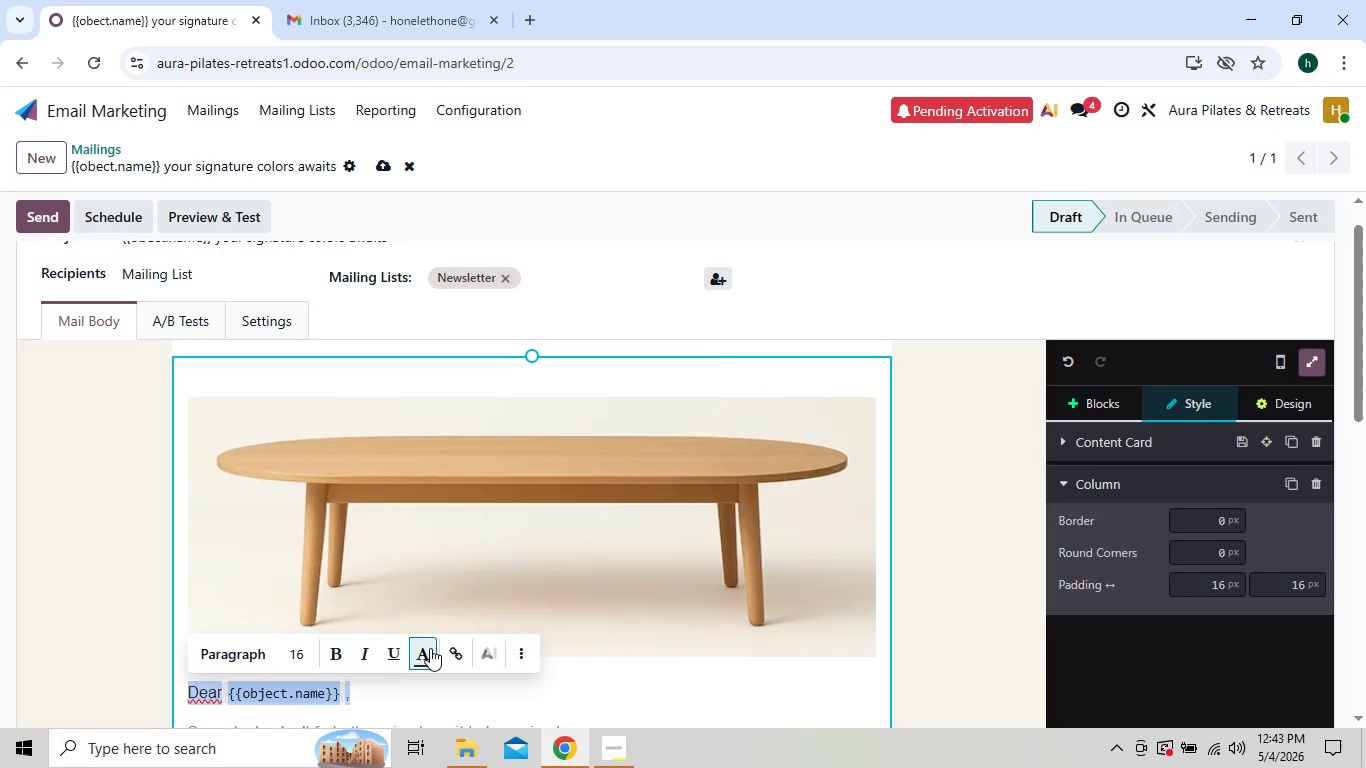 
left_click([430, 648])
 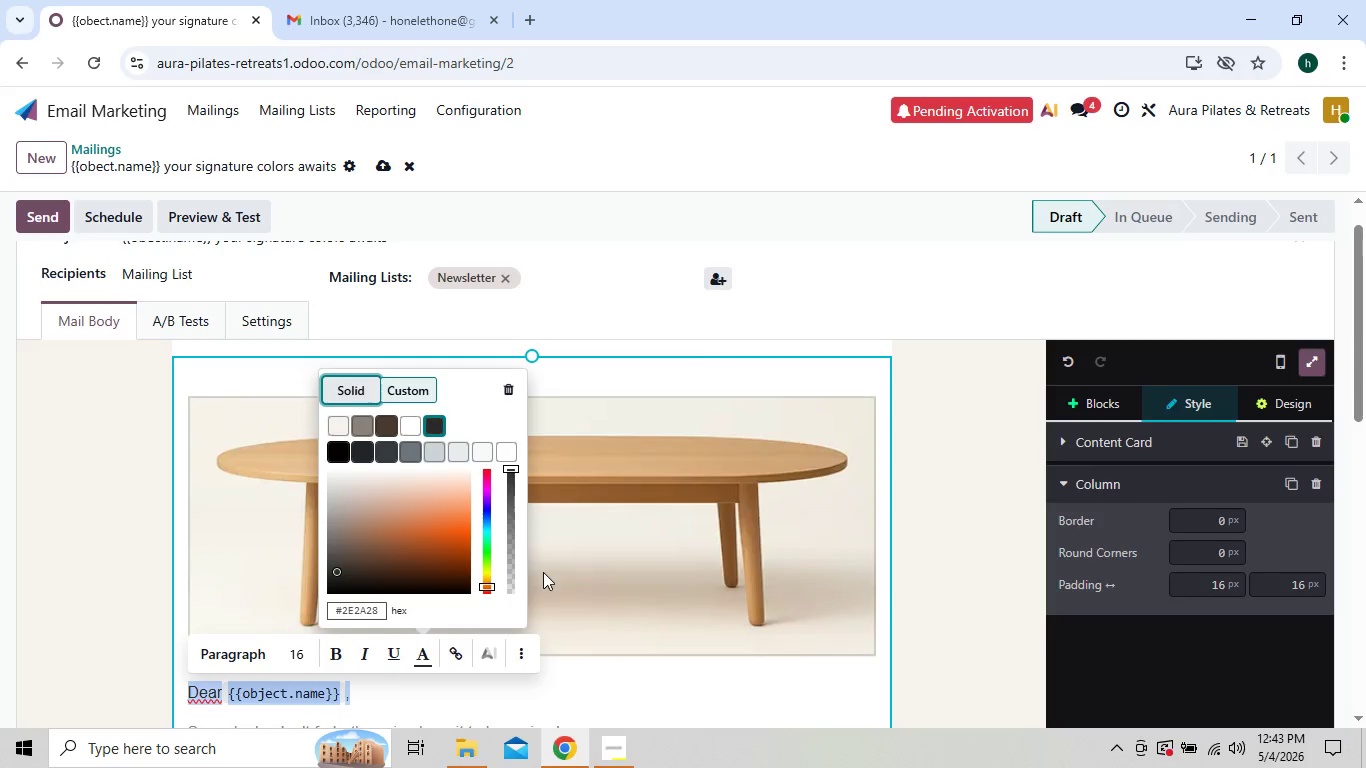 
left_click([605, 533])
 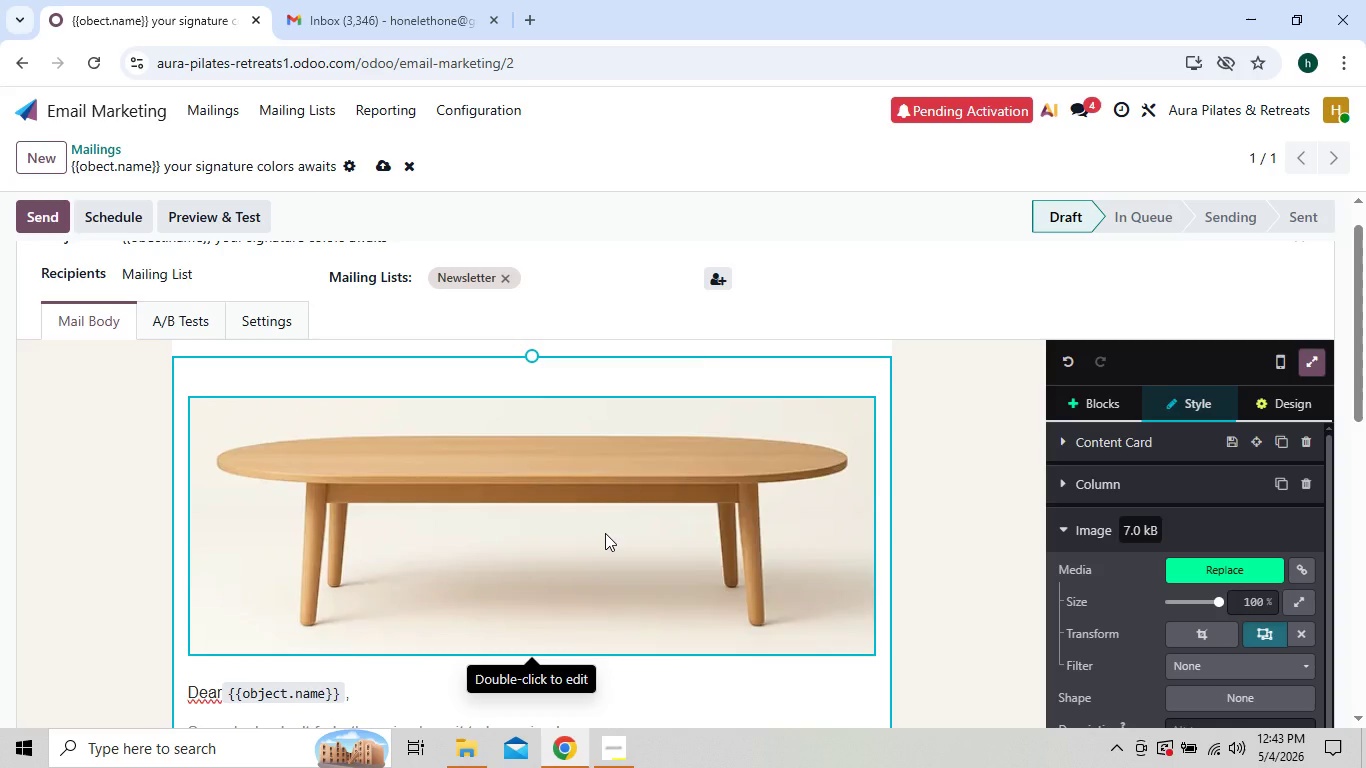 
left_click([605, 533])
 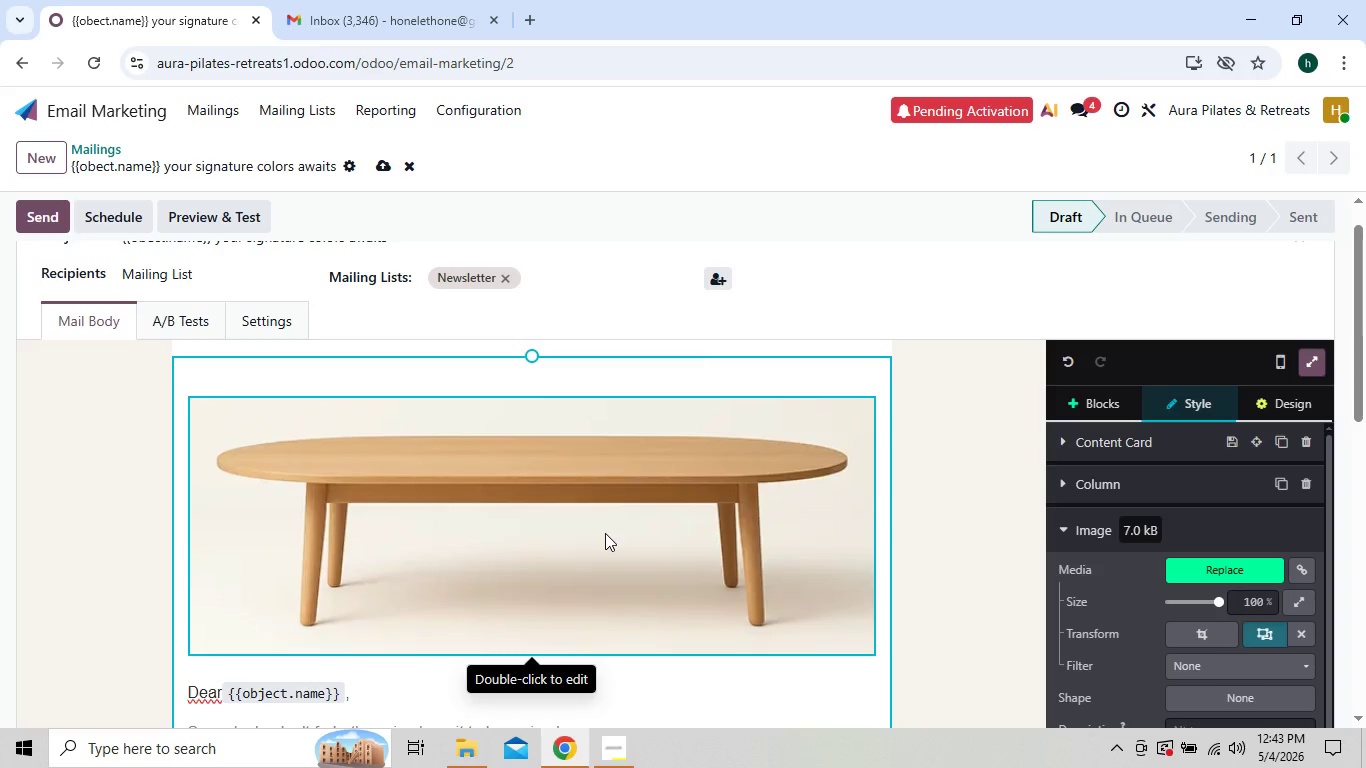 
double_click([605, 533])
 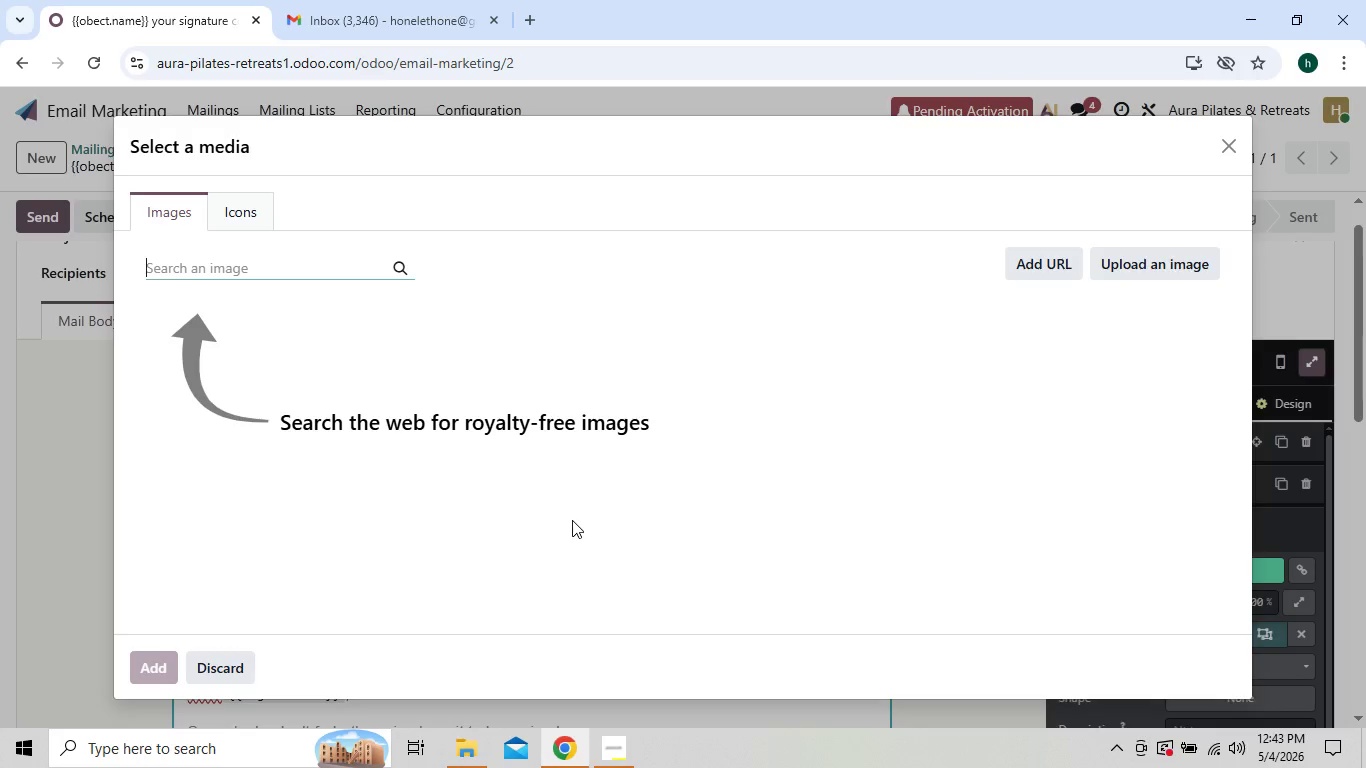 
wait(47.73)
 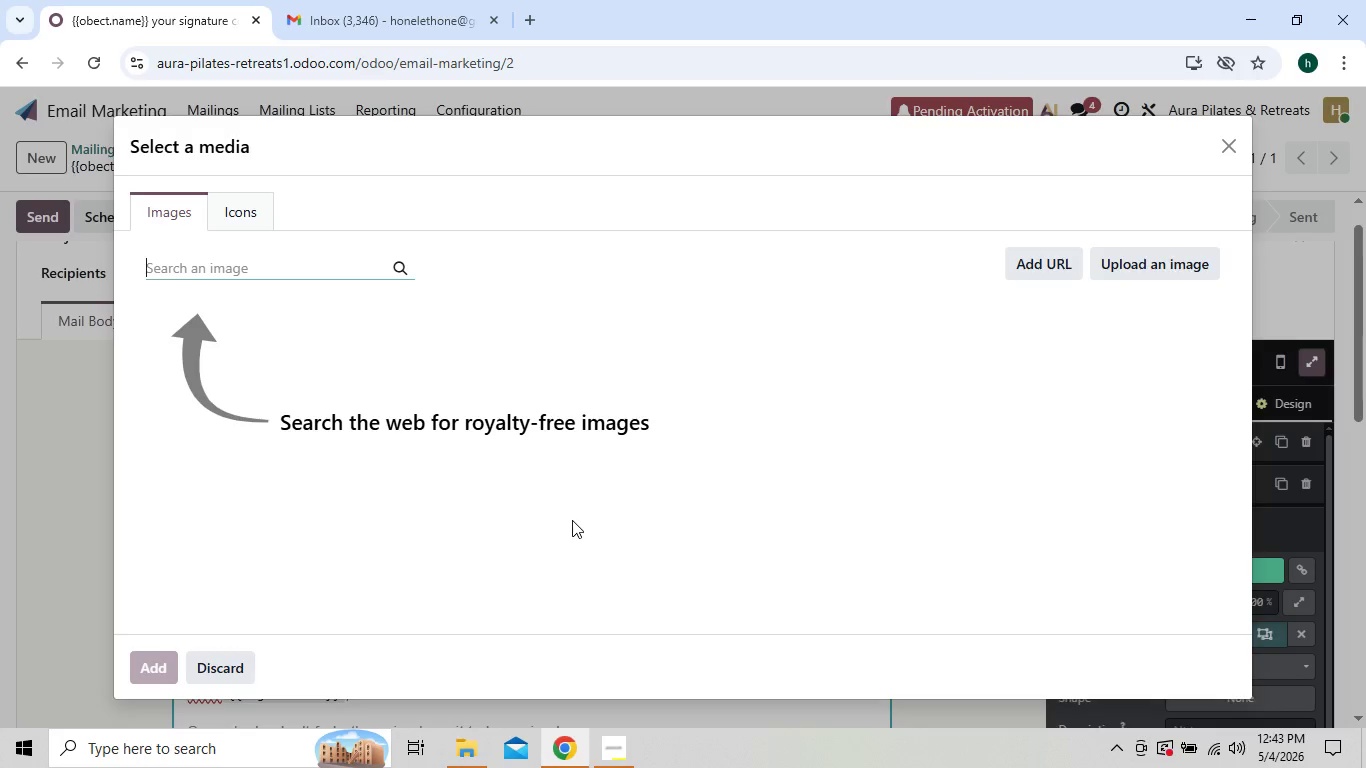 
type(luxury bala)
 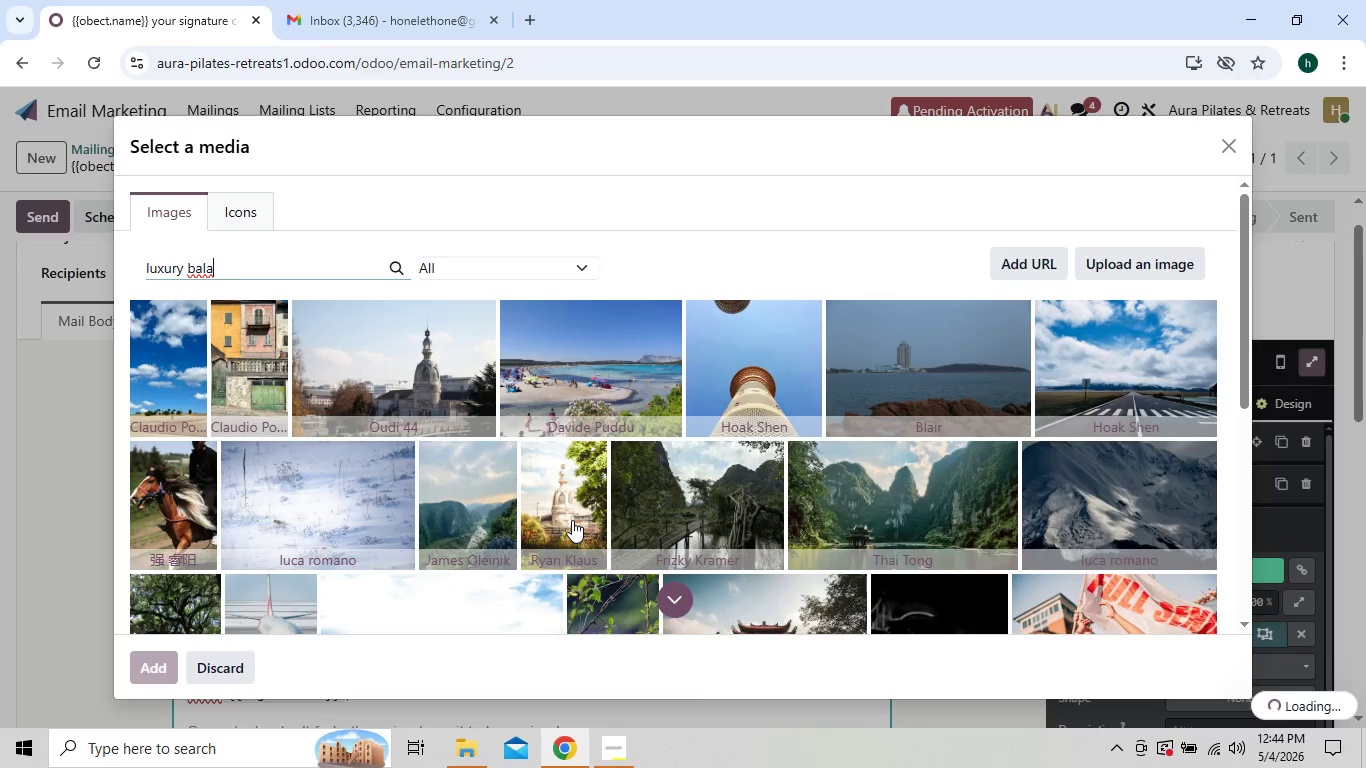 
type(yage )
 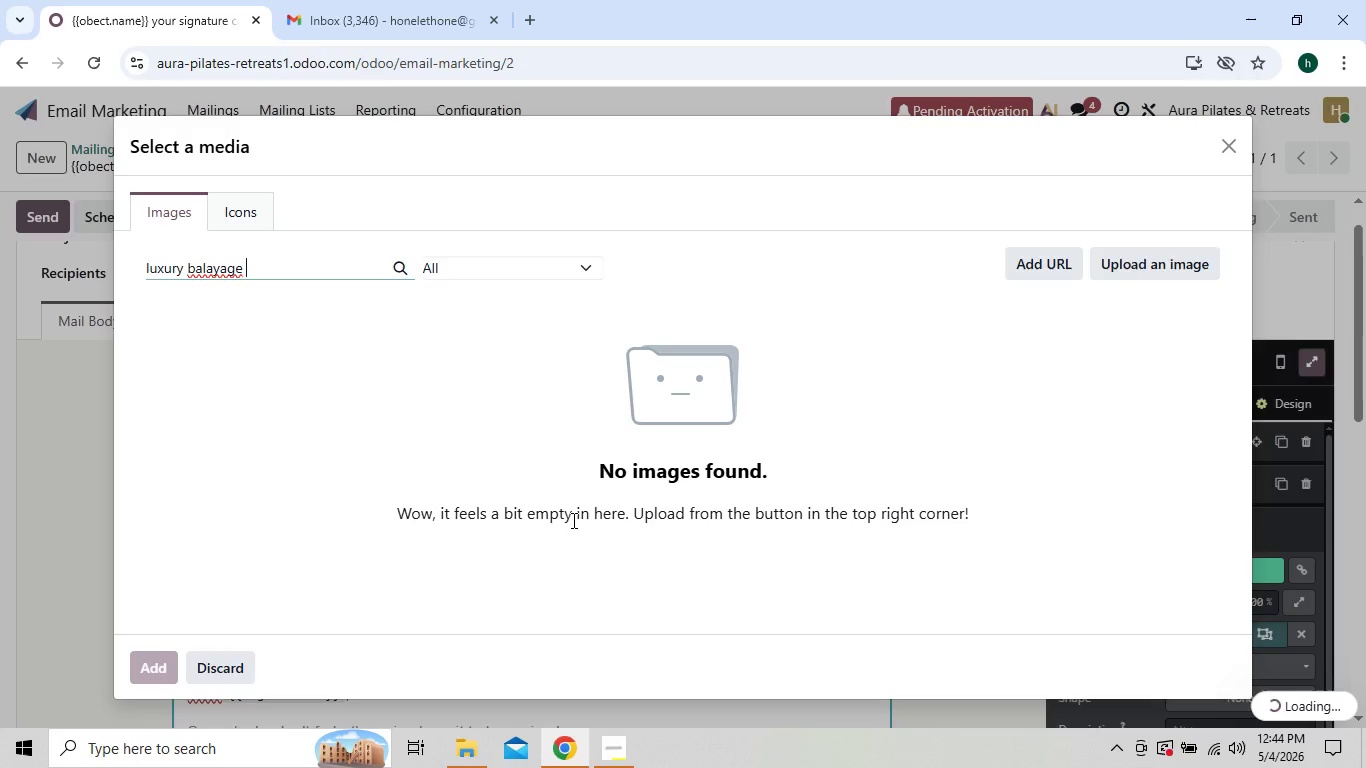 
wait(5.11)
 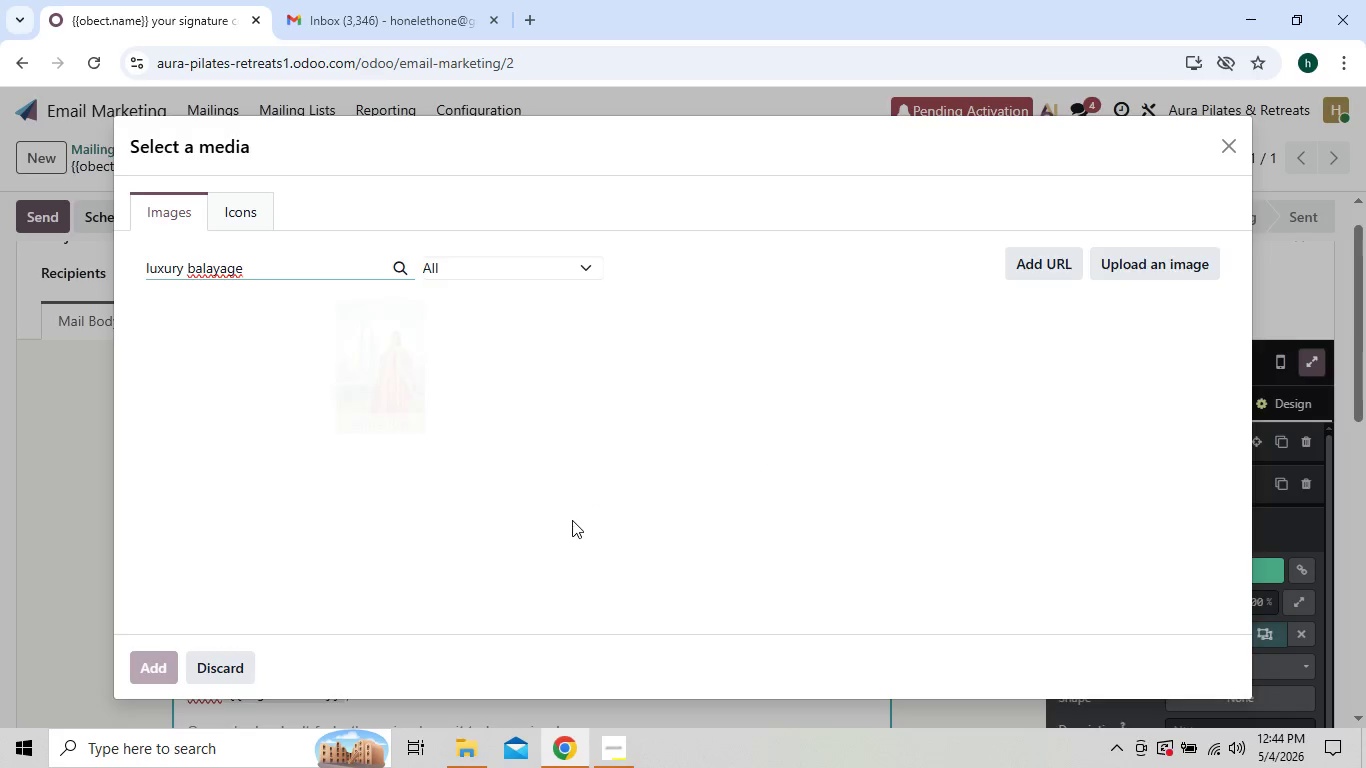 
type(hair)
 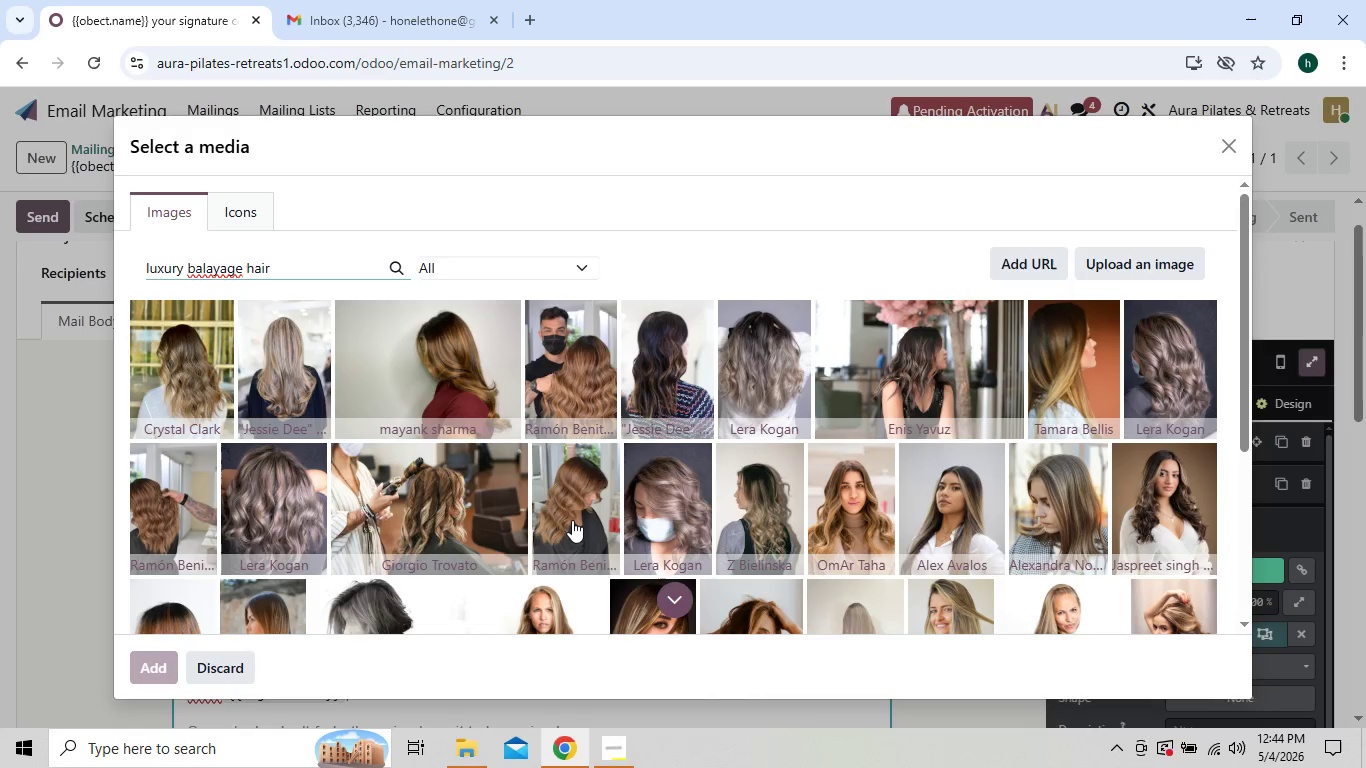 
wait(7.98)
 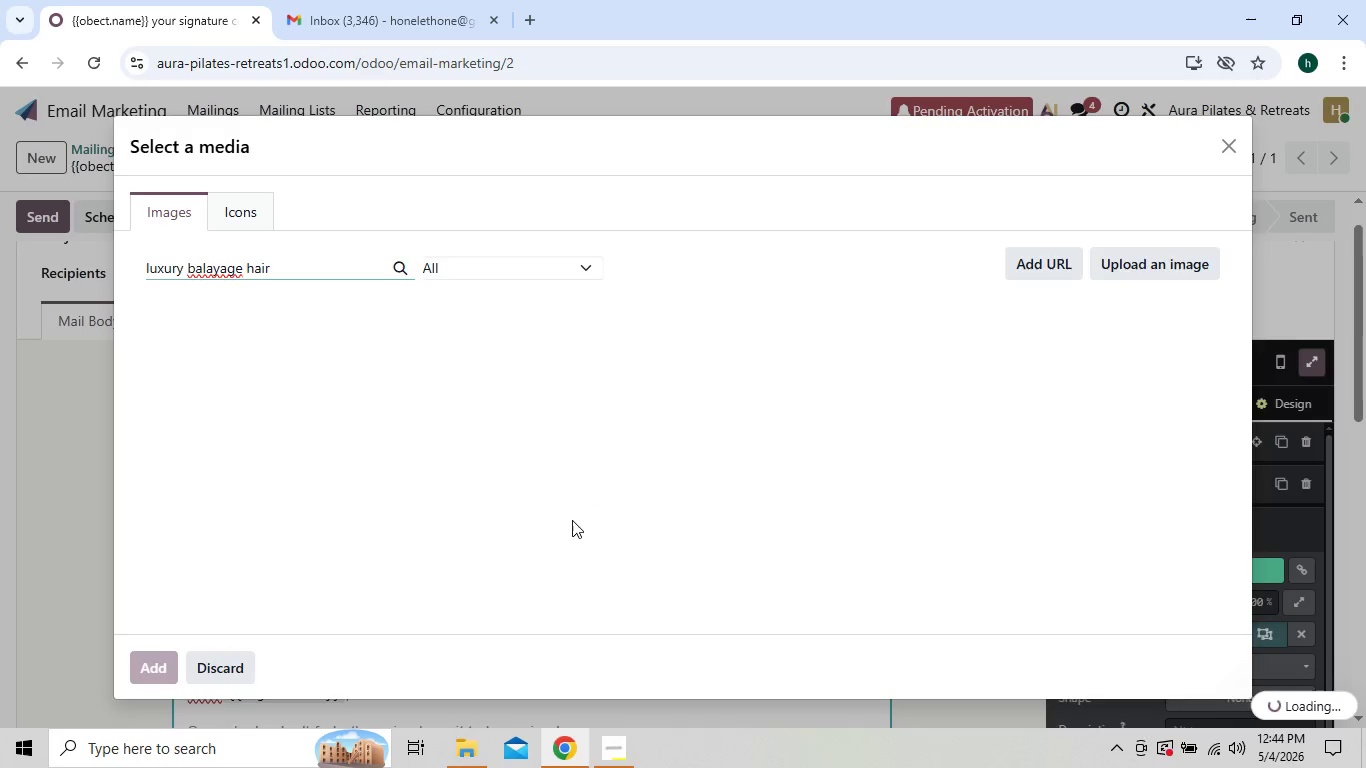 
type( soft)
 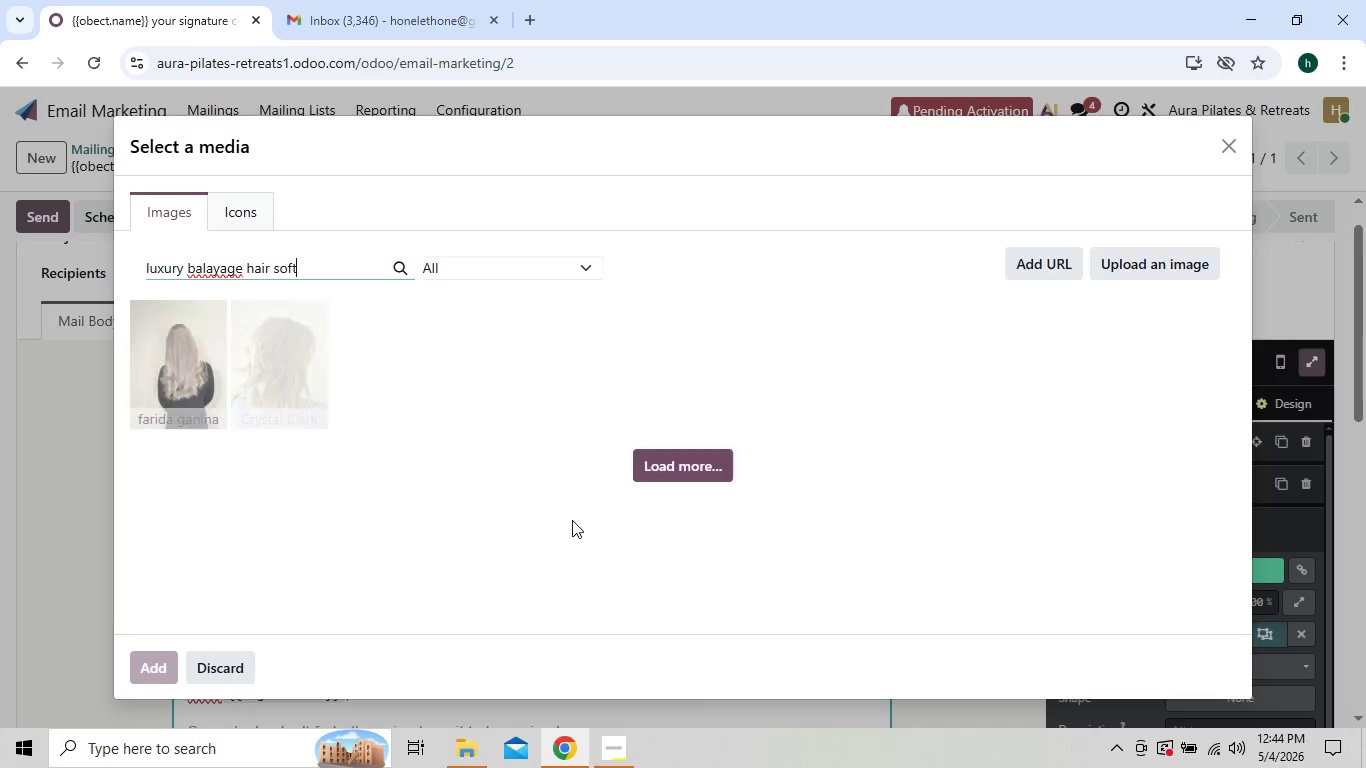 
wait(7.41)
 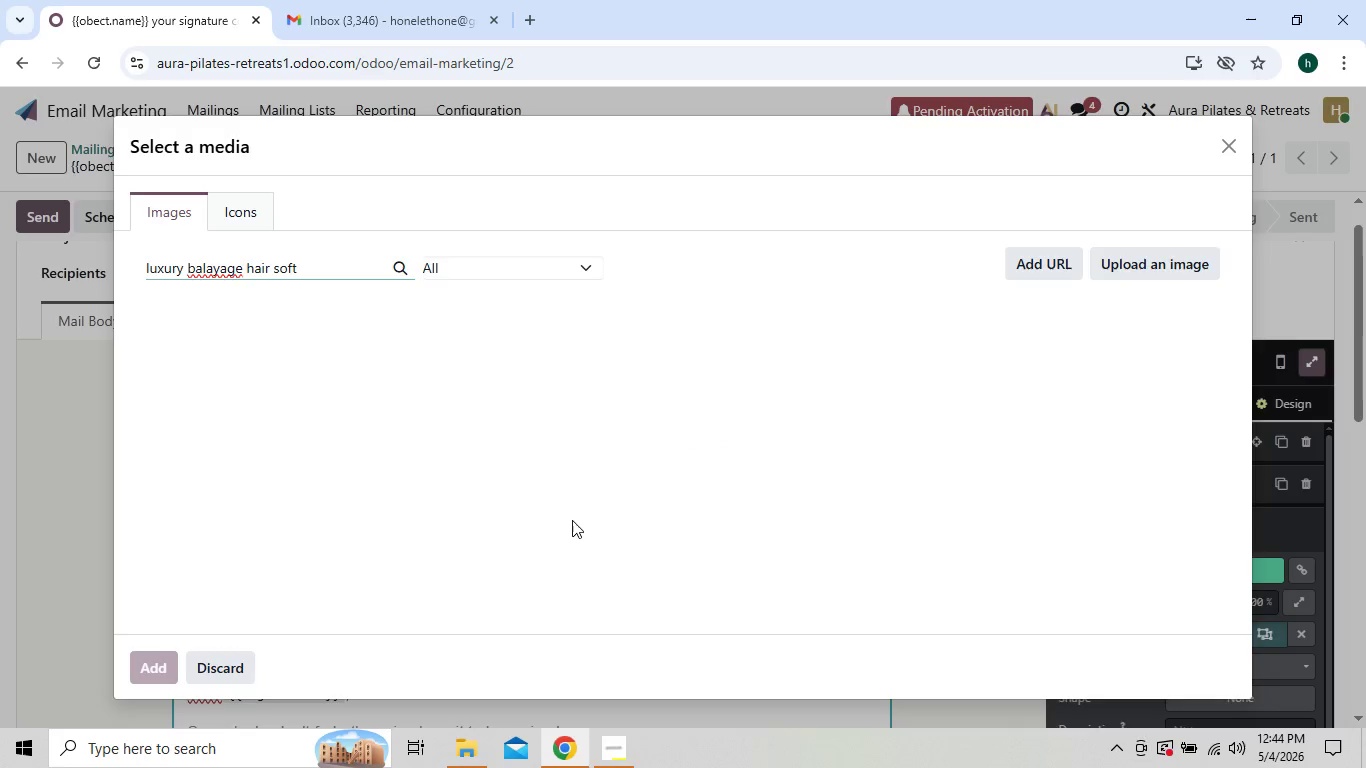 
type( waves)
 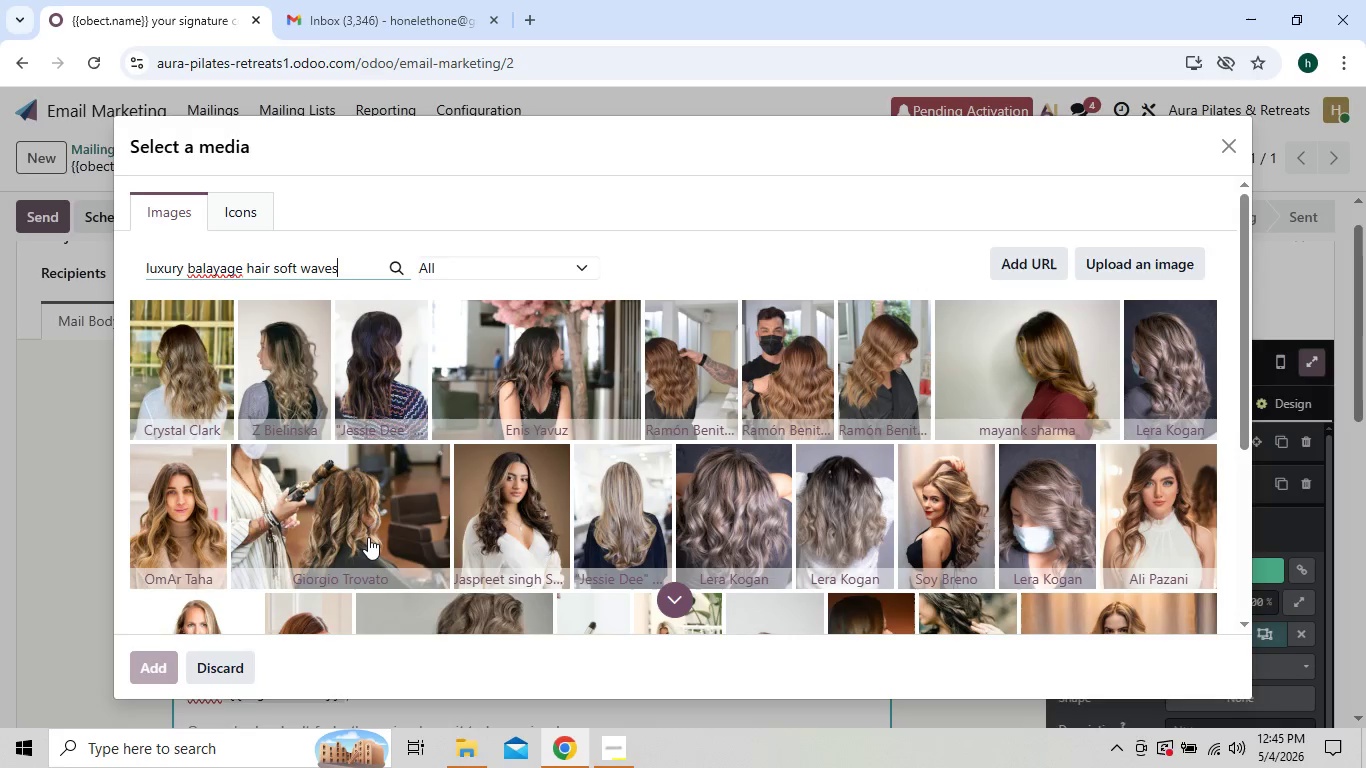 
wait(20.59)
 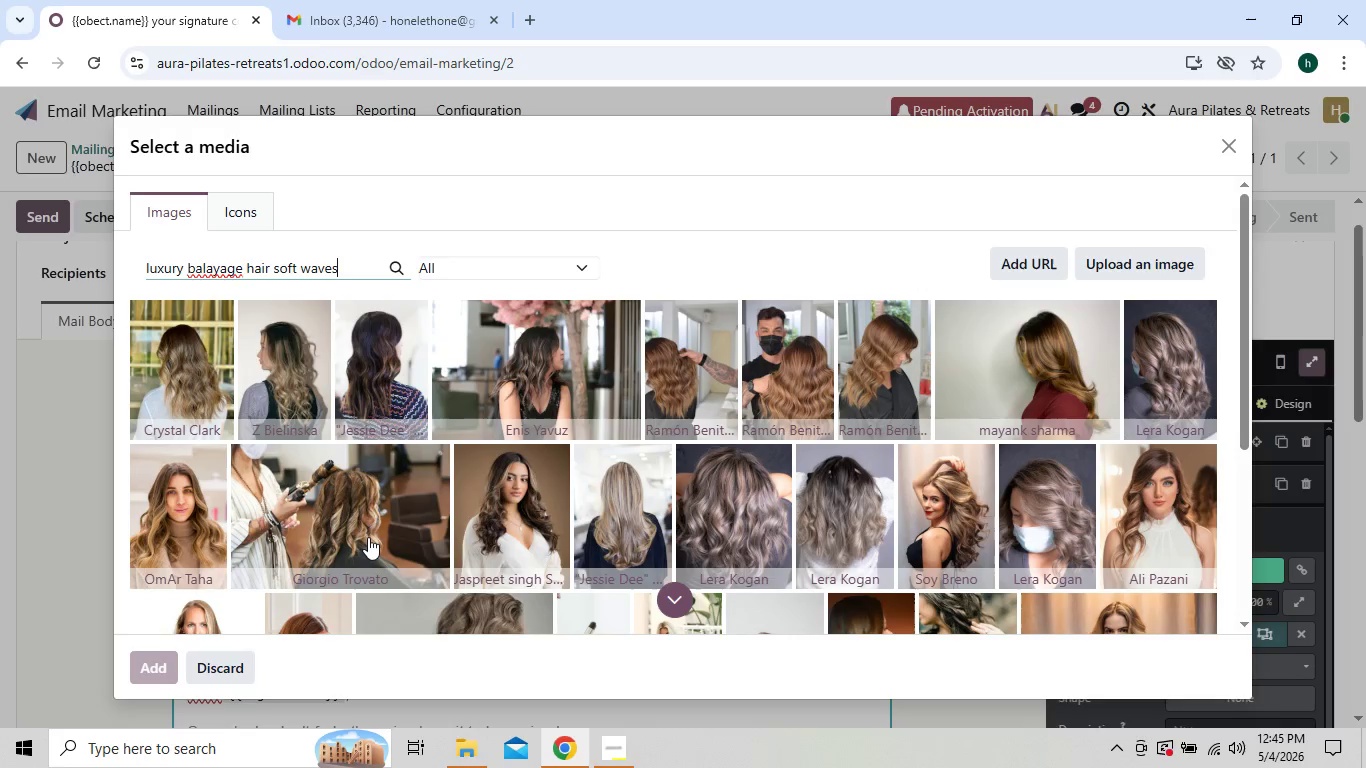 
left_click([607, 759])